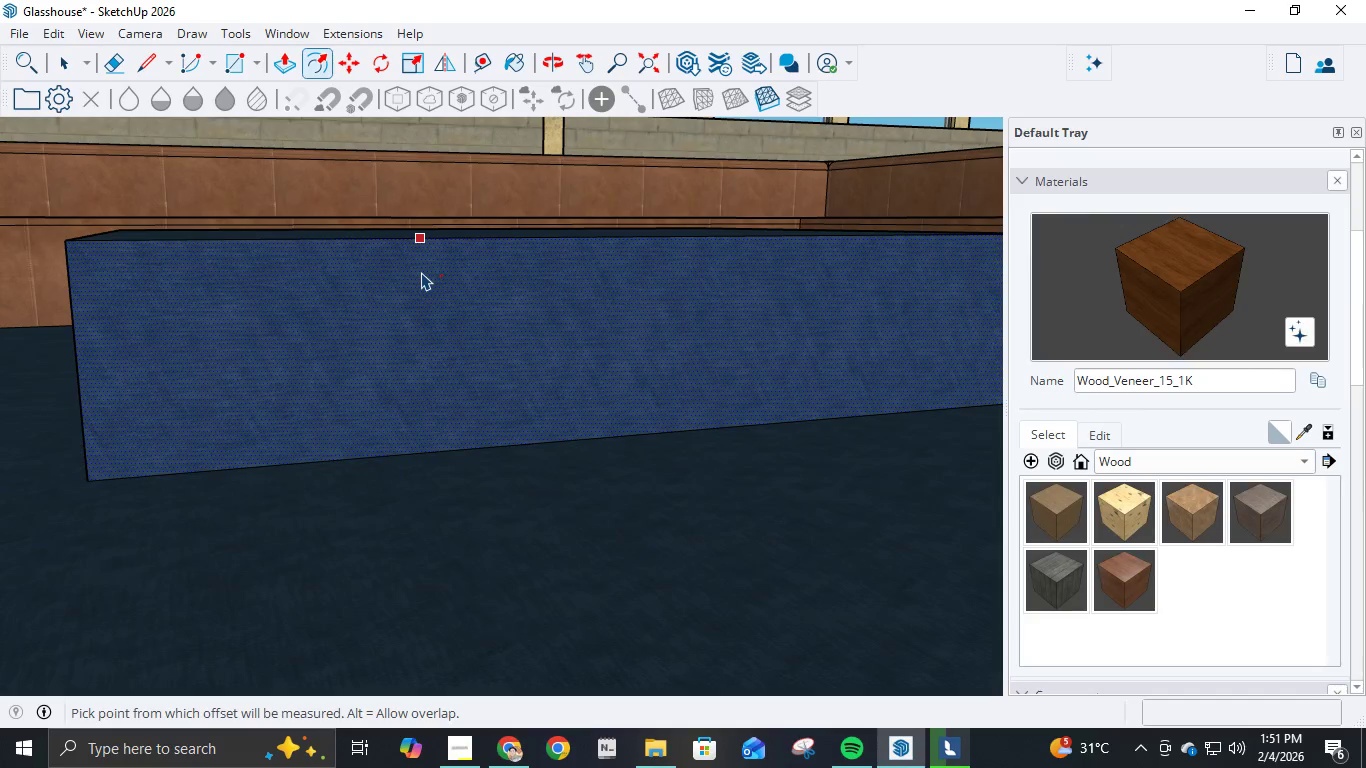 
key(Control+Y)
 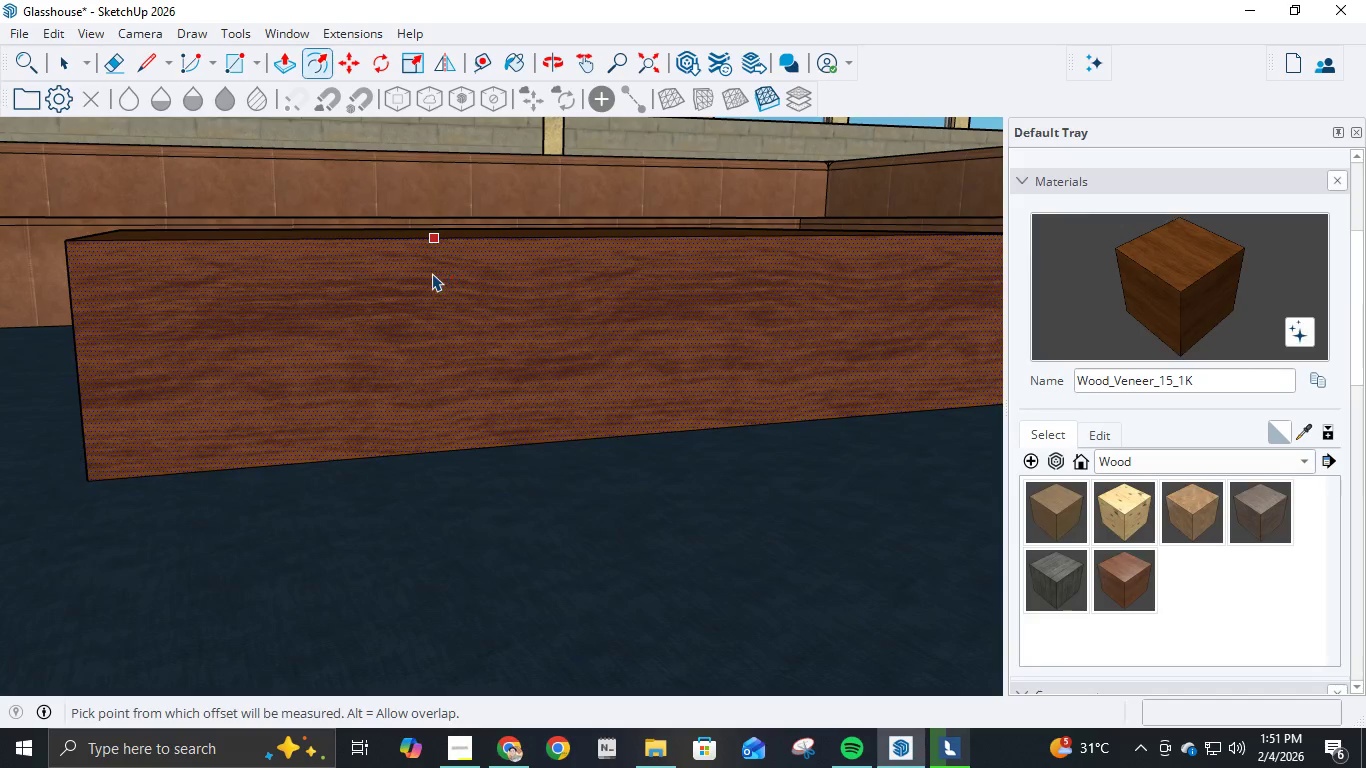 
left_click([432, 273])
 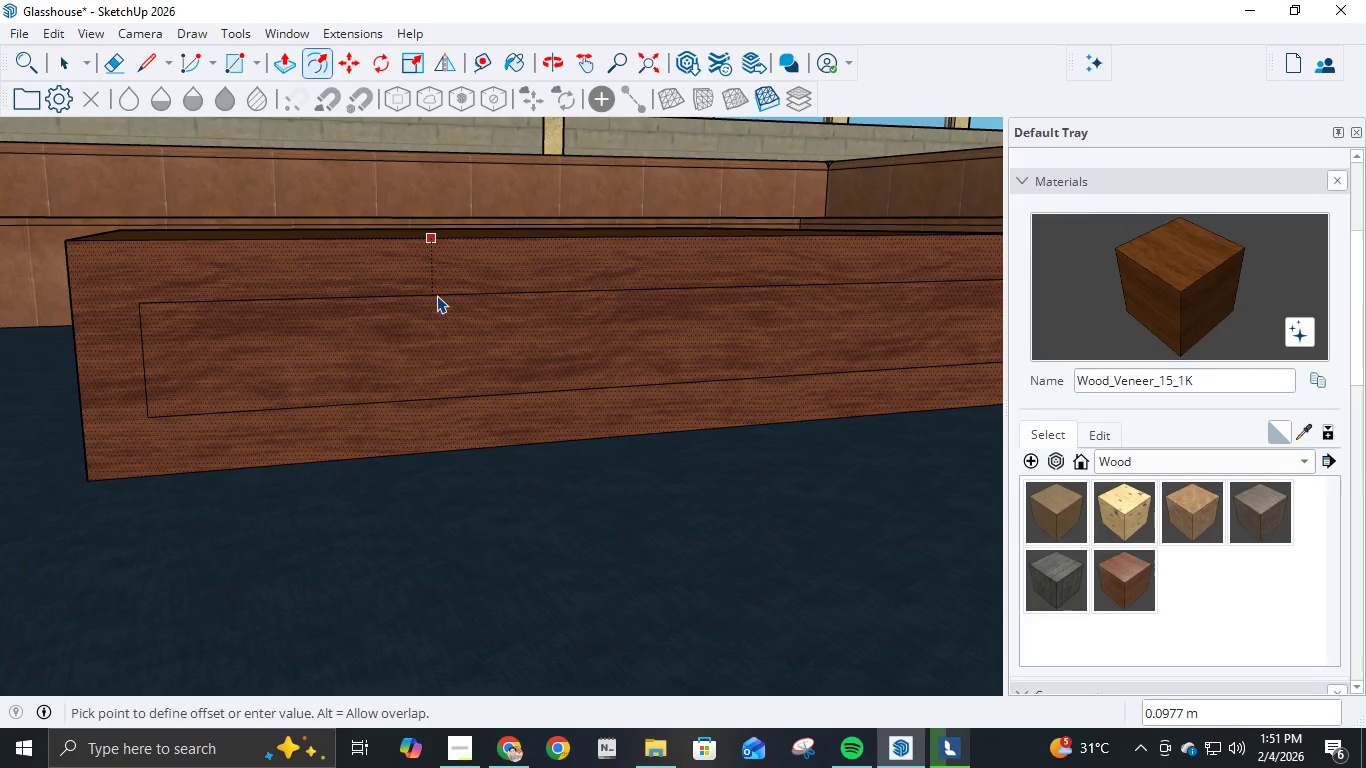 
key(NumpadDecimal)
 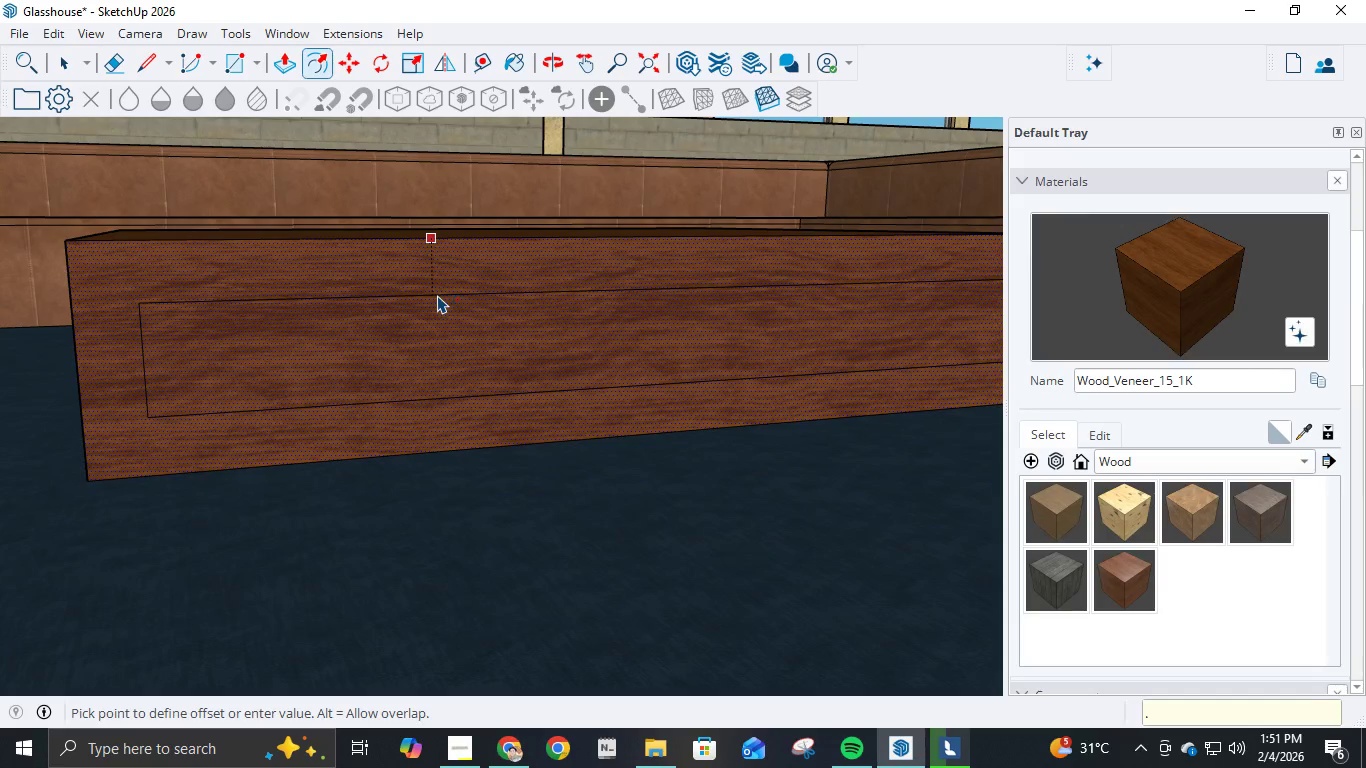 
key(NumpadEnter)
 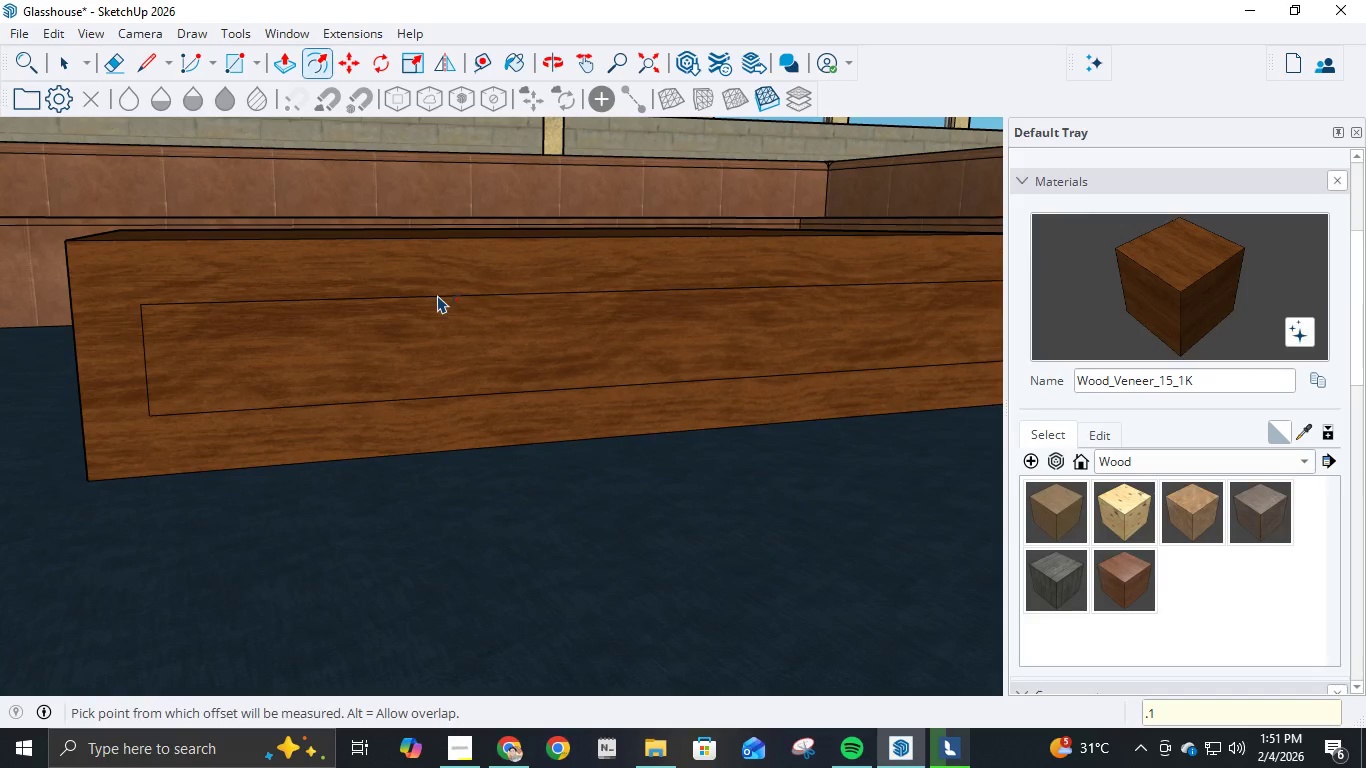 
key(Control+Z)
 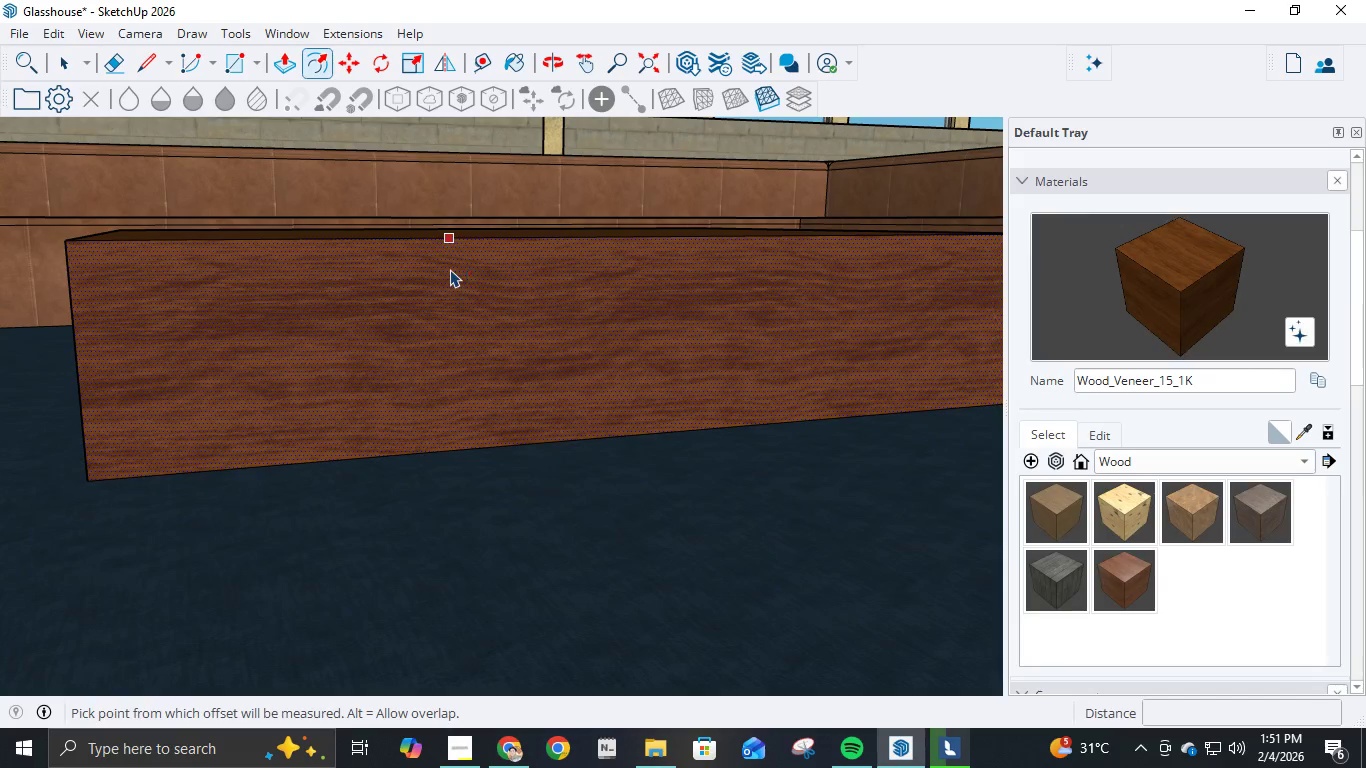 
left_click([450, 269])
 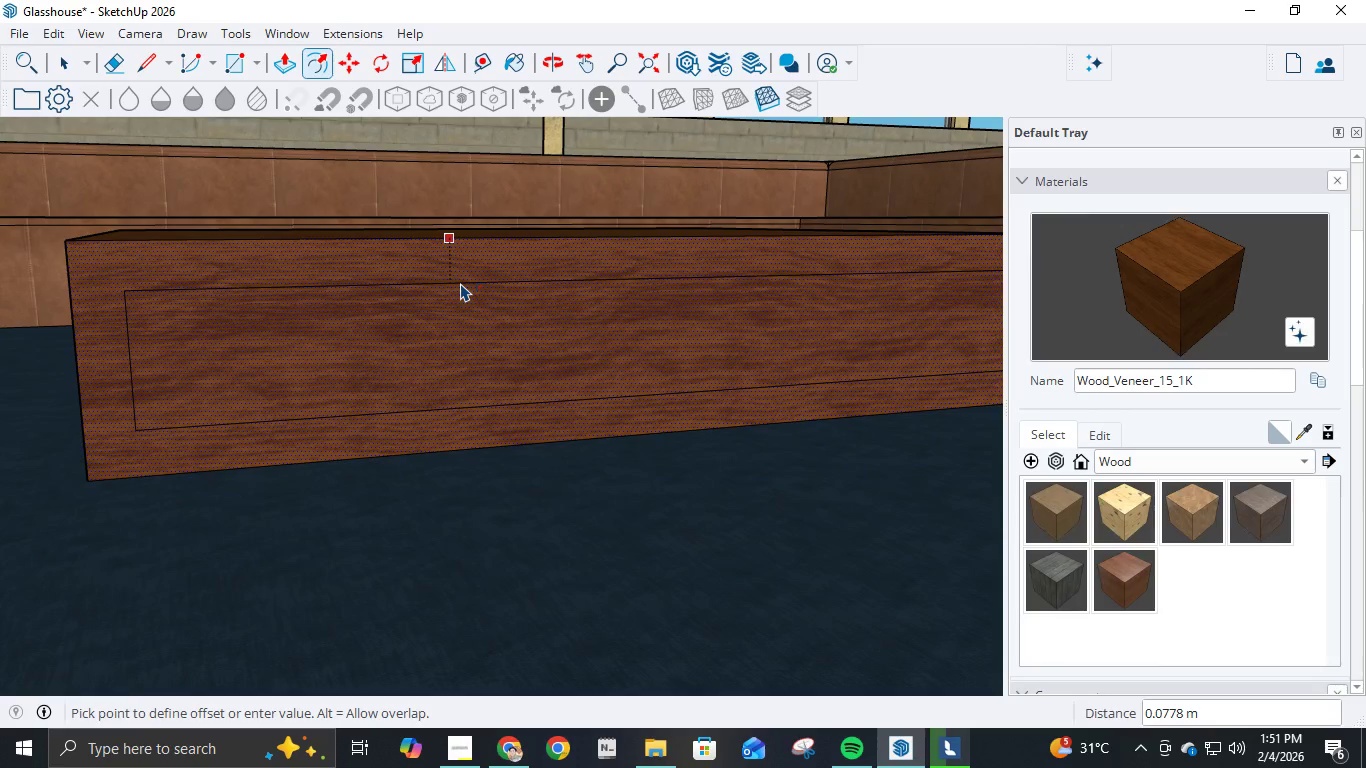 
key(NumpadDecimal)
 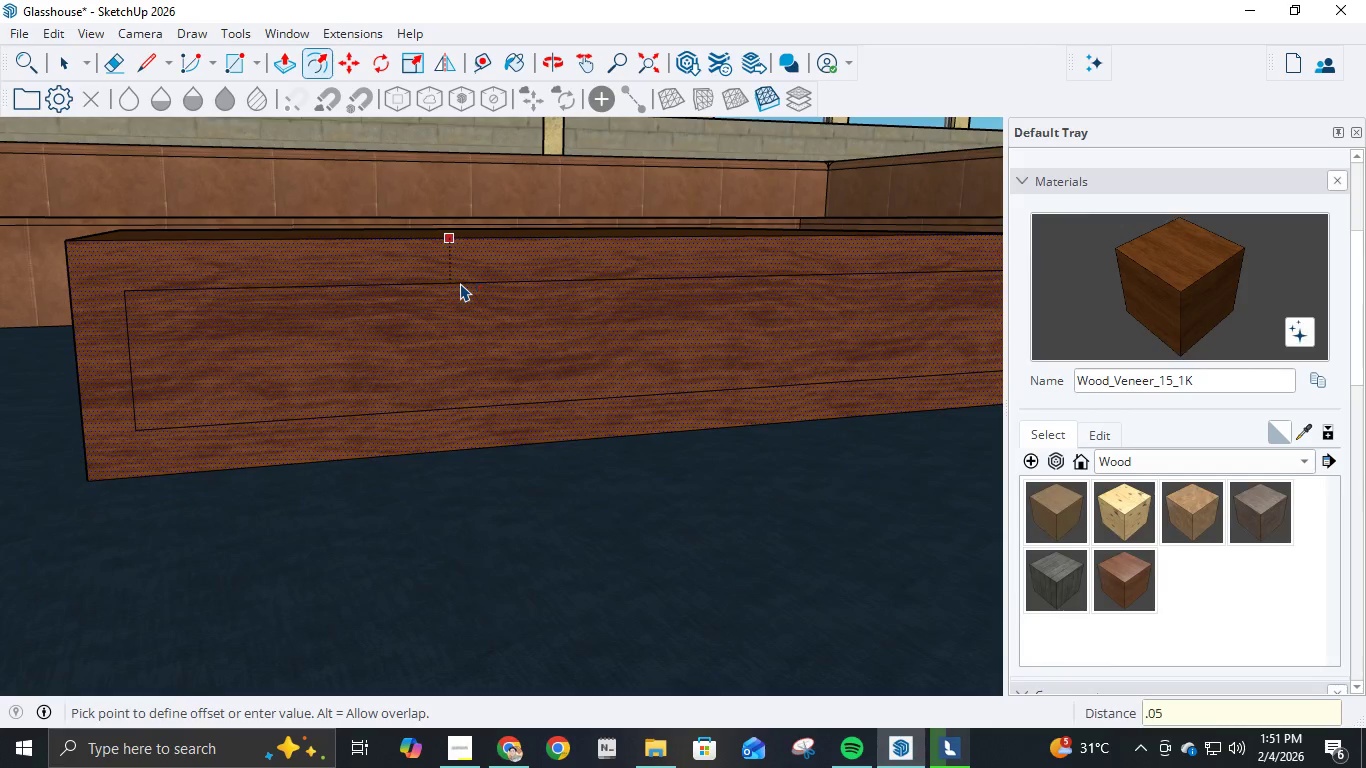 
key(Numpad5)
 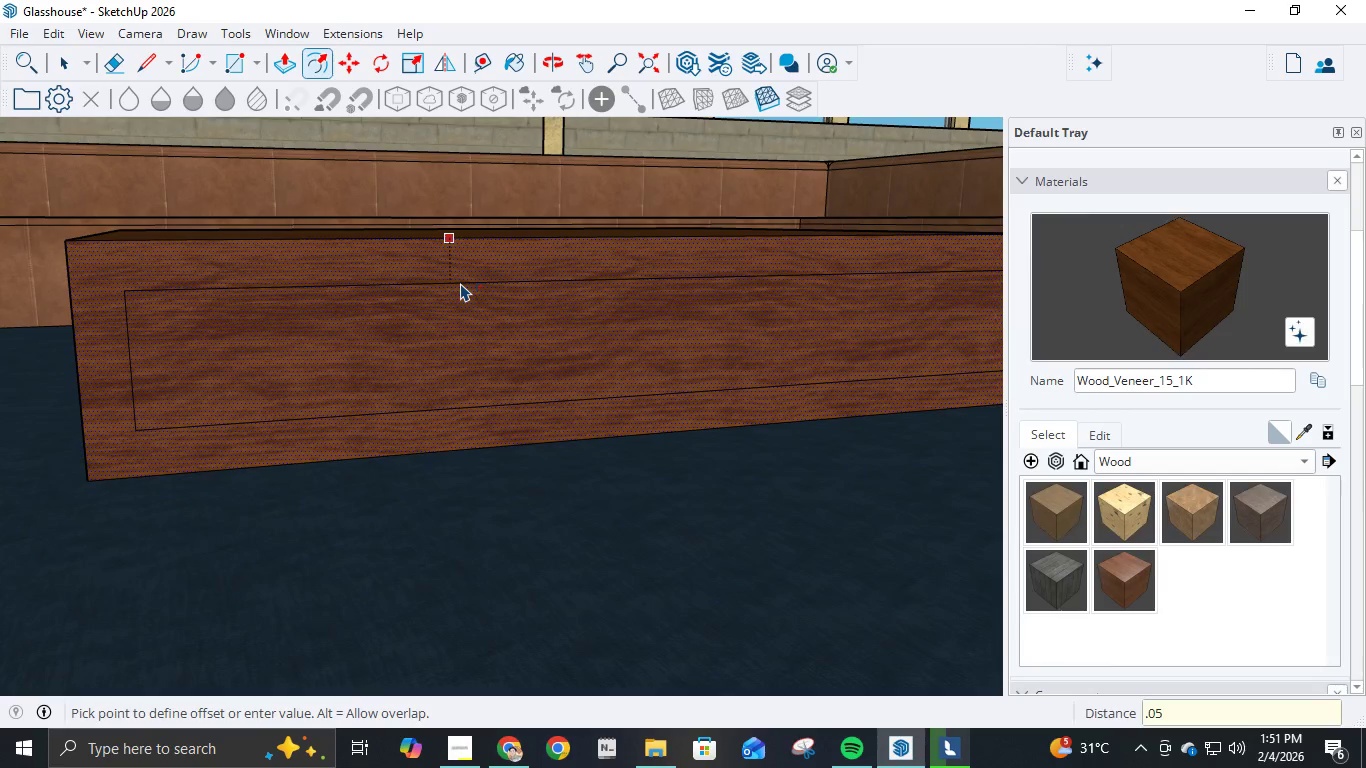 
key(NumpadEnter)
 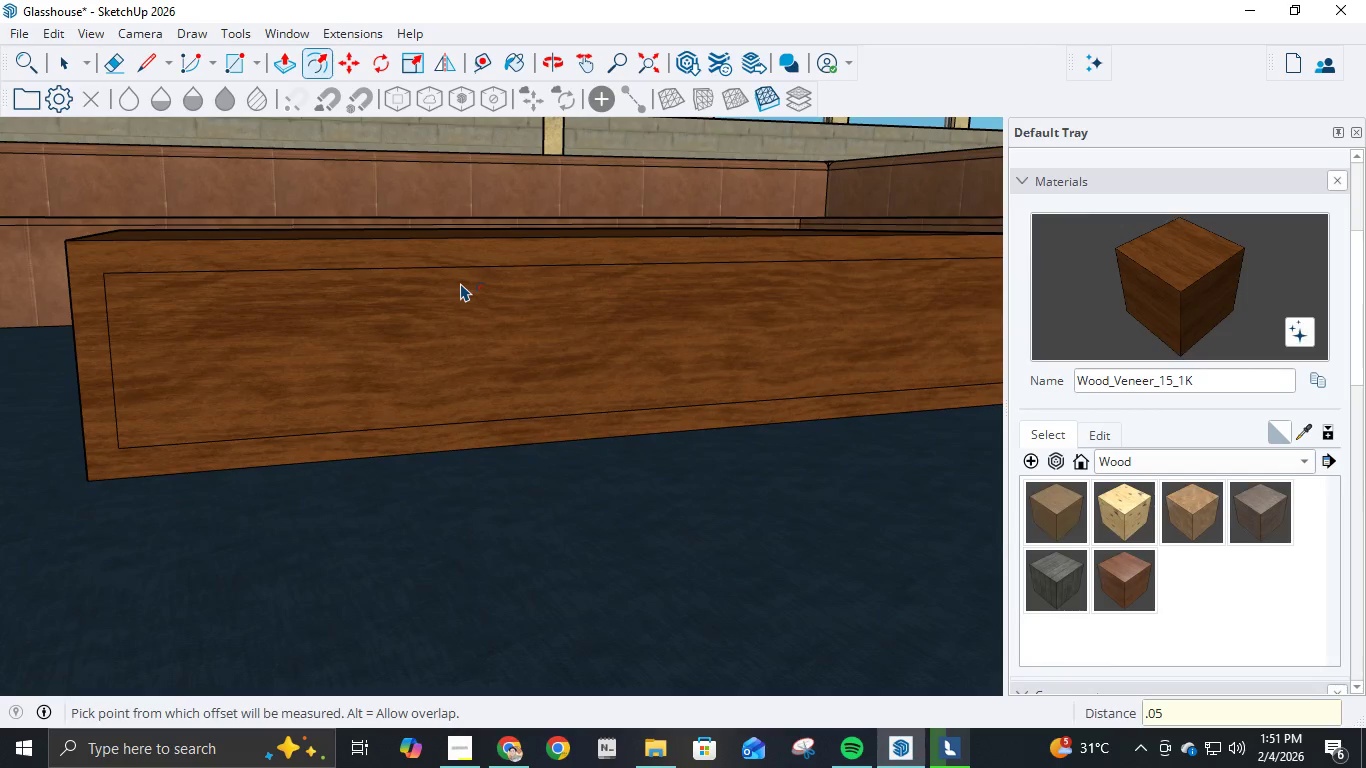 
scroll: coordinate [460, 283], scroll_direction: down, amount: 1.0
 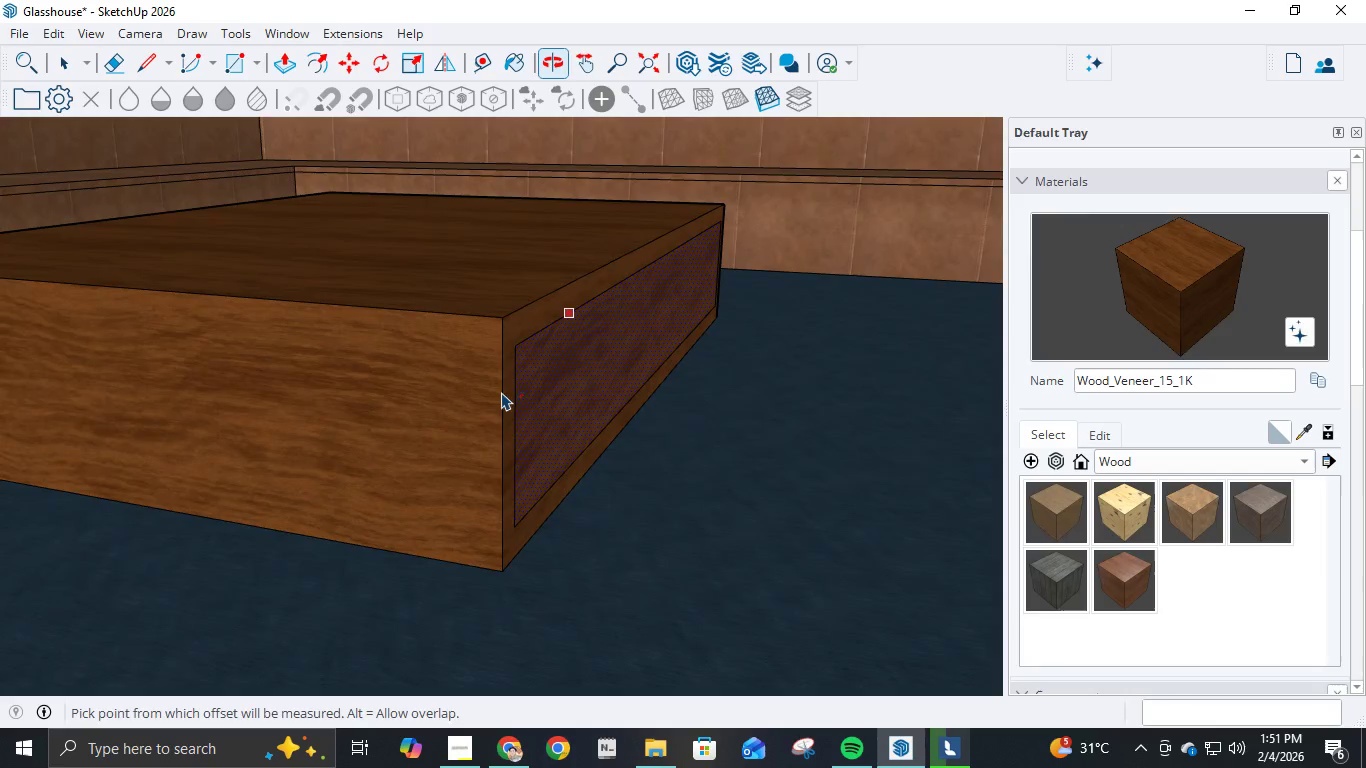 
left_click([383, 401])
 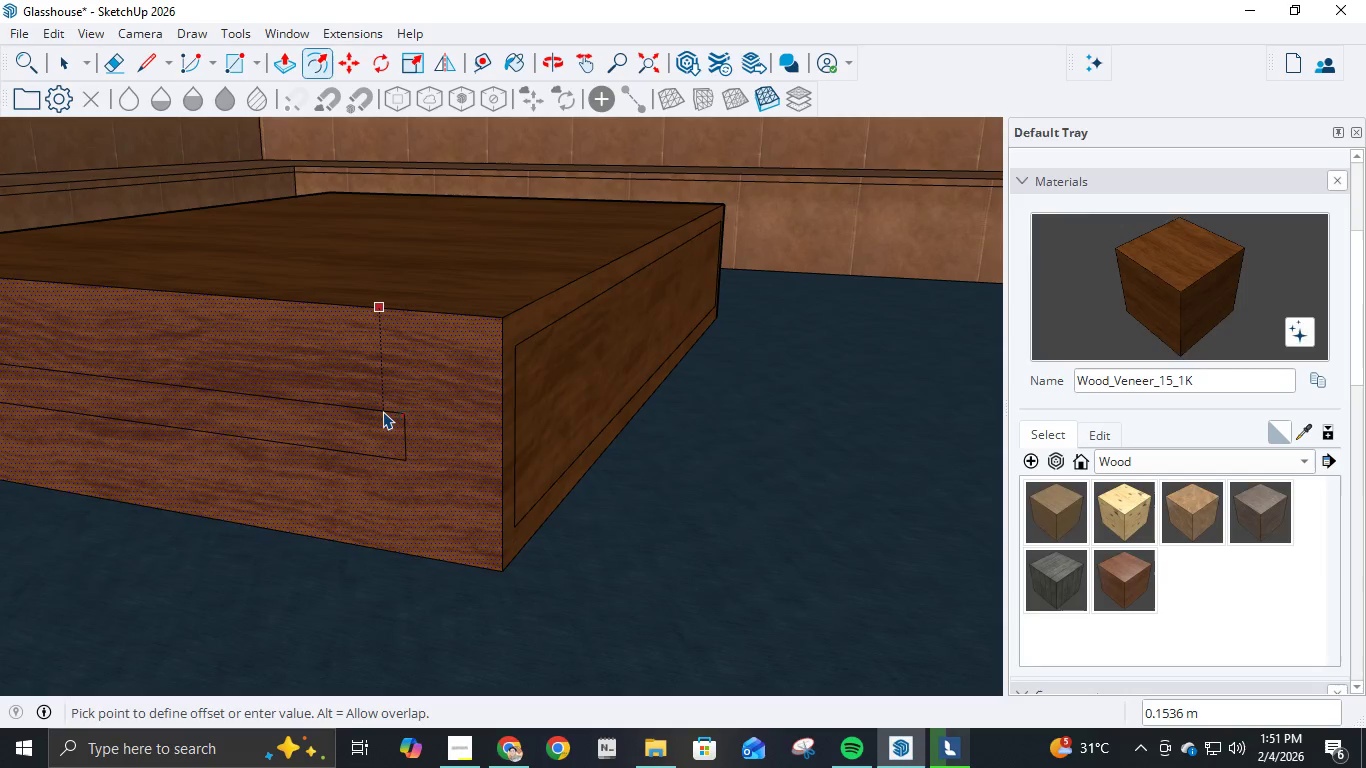 
key(NumpadDecimal)
 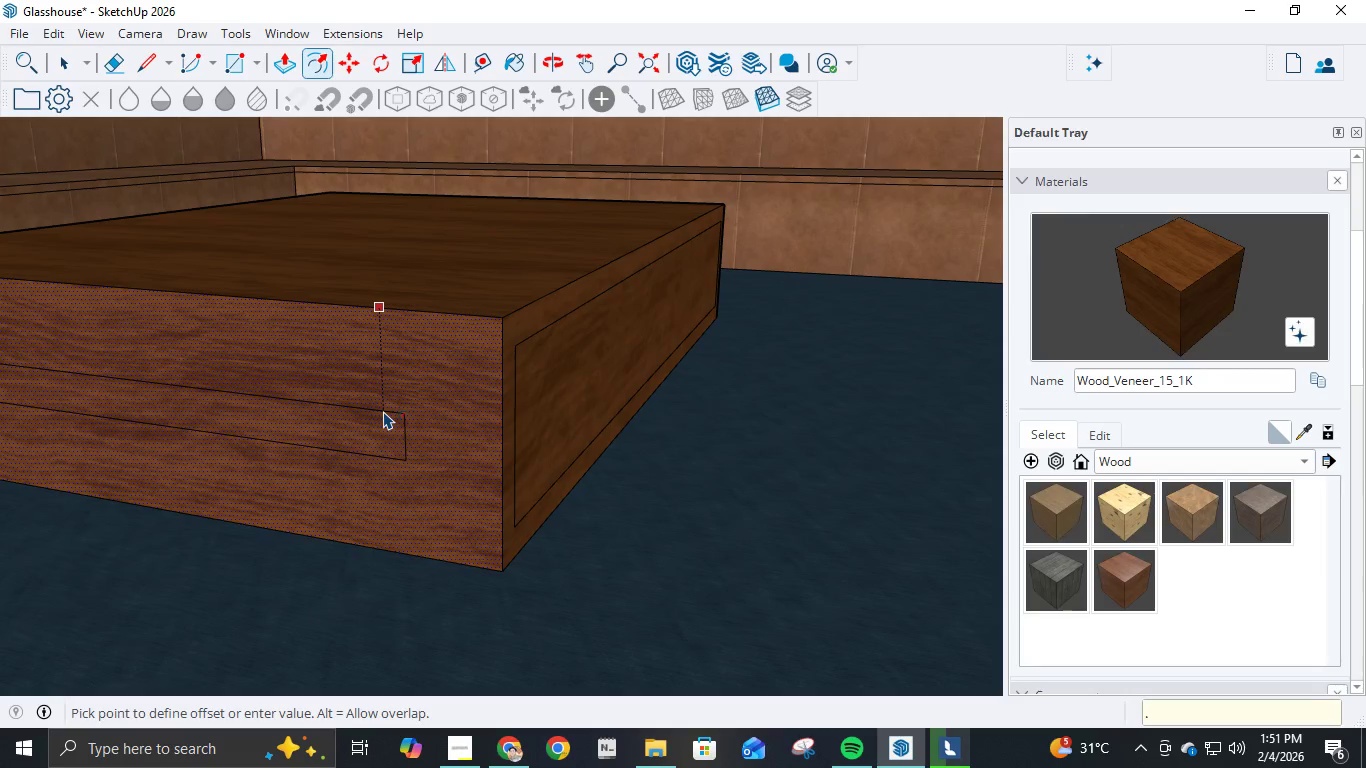 
key(Numpad0)
 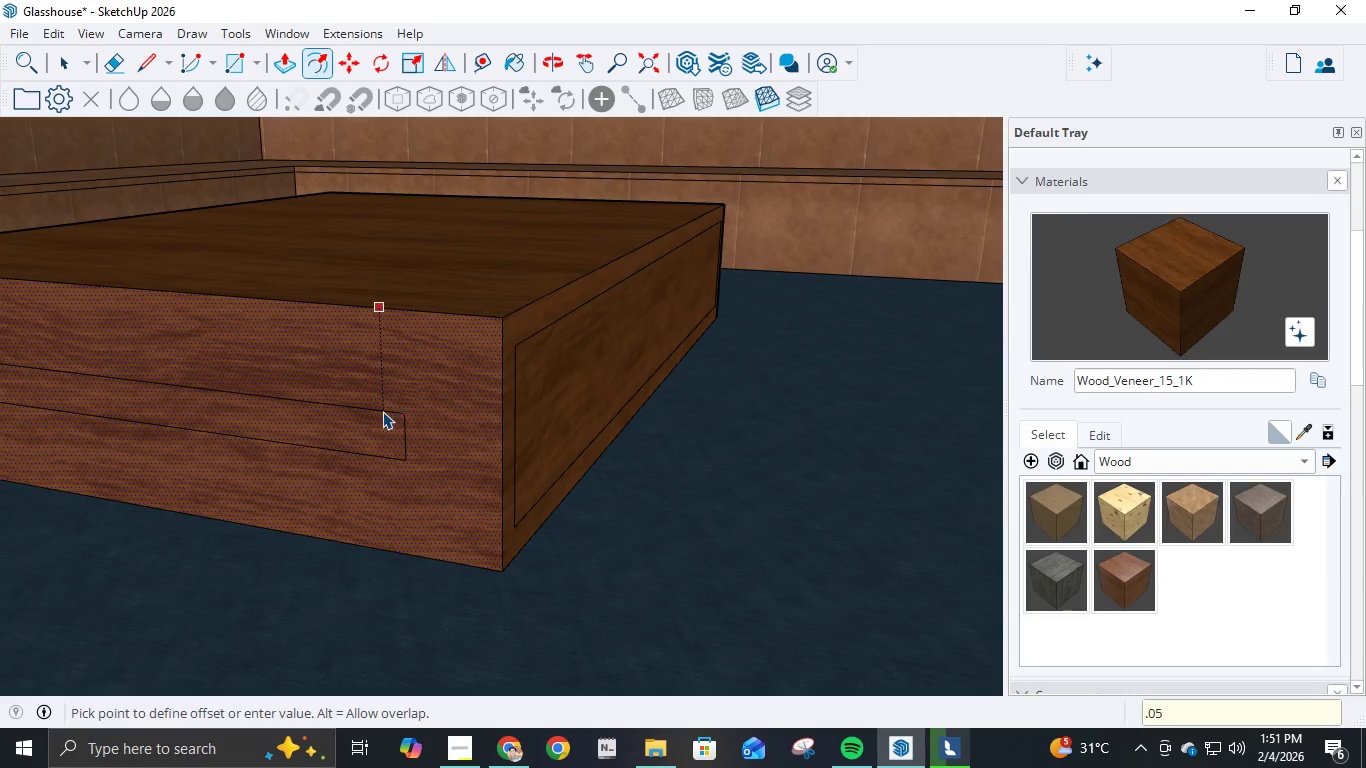 
key(Numpad5)
 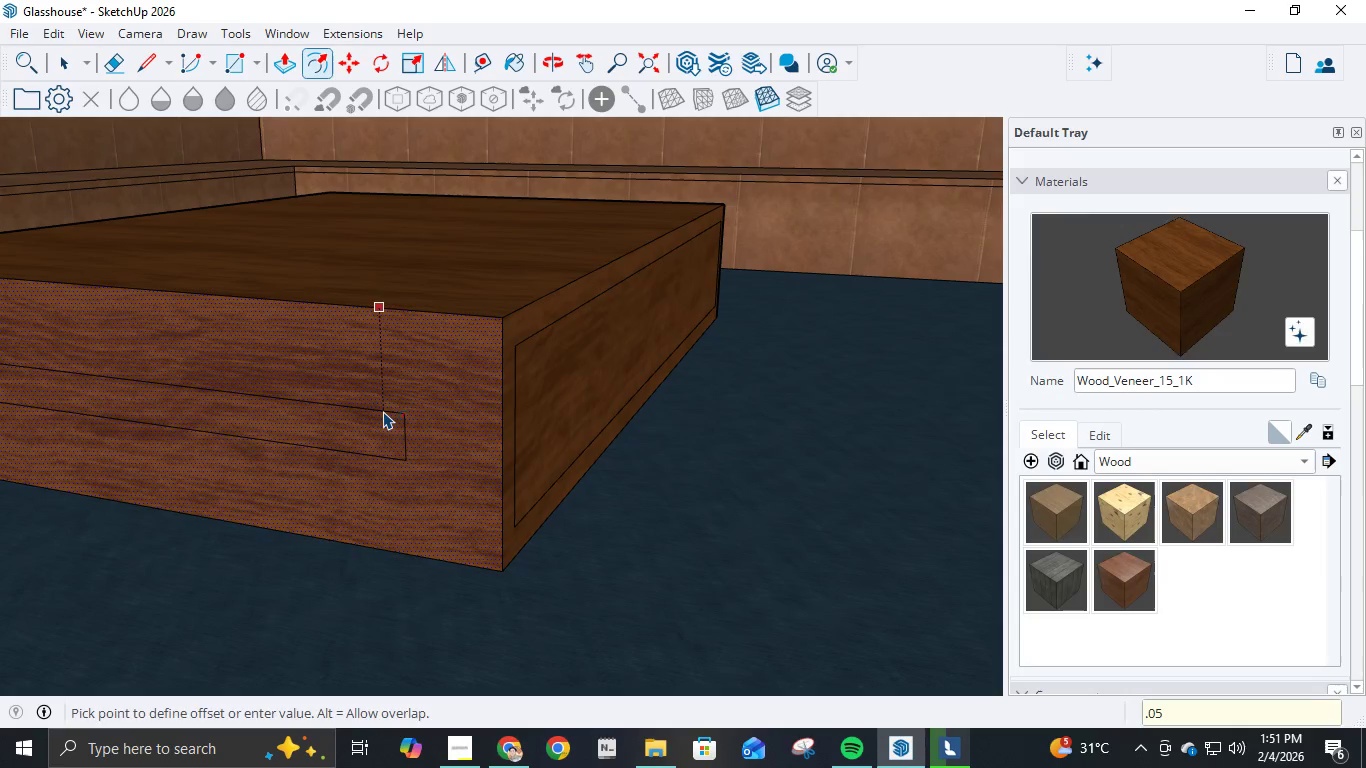 
key(NumpadEnter)
 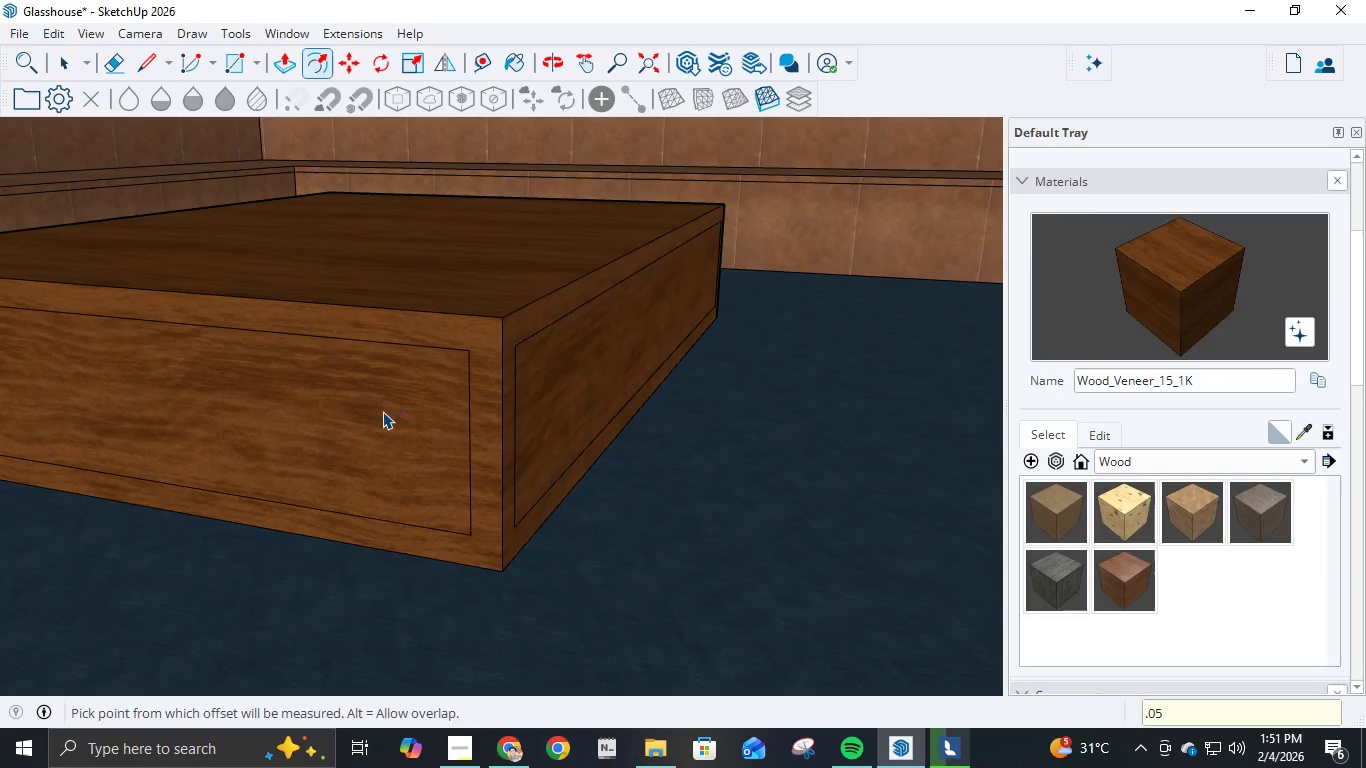 
scroll: coordinate [386, 407], scroll_direction: down, amount: 2.0
 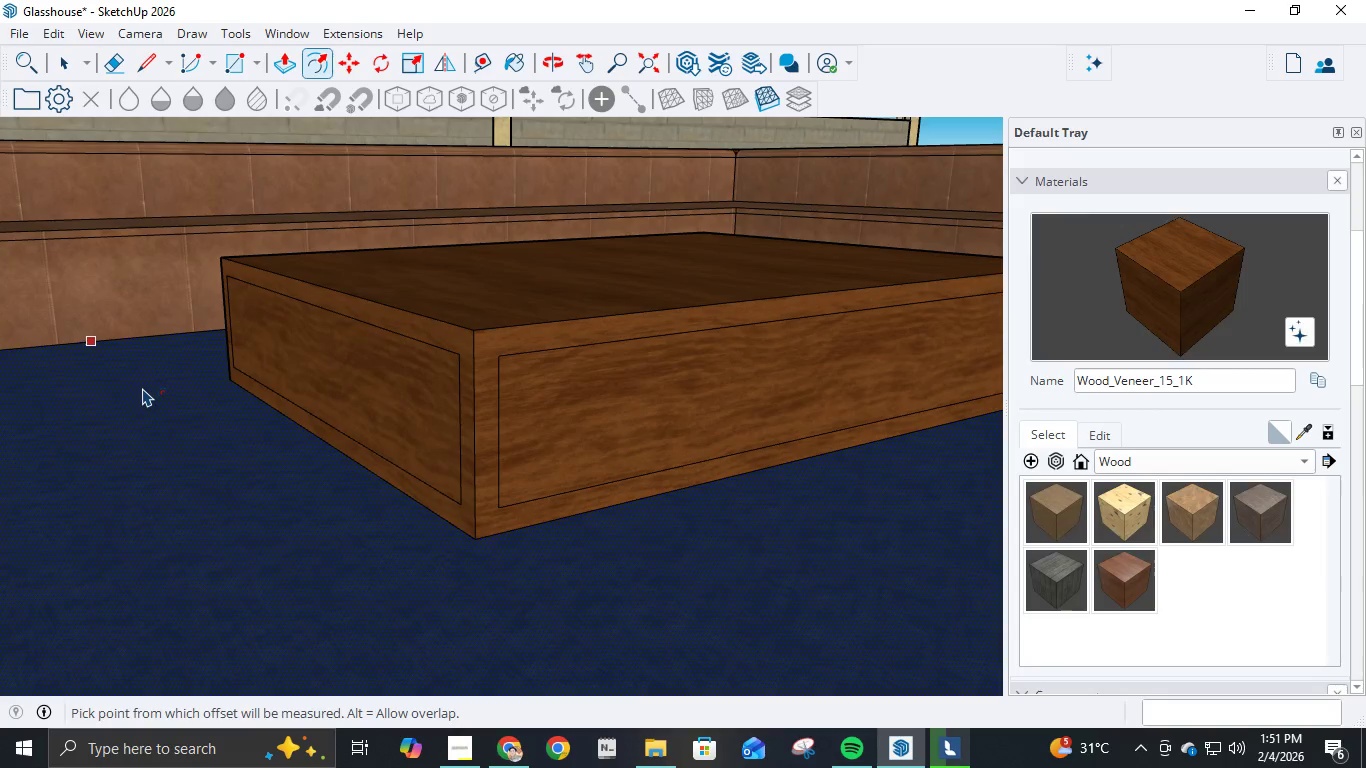 
key(L)
 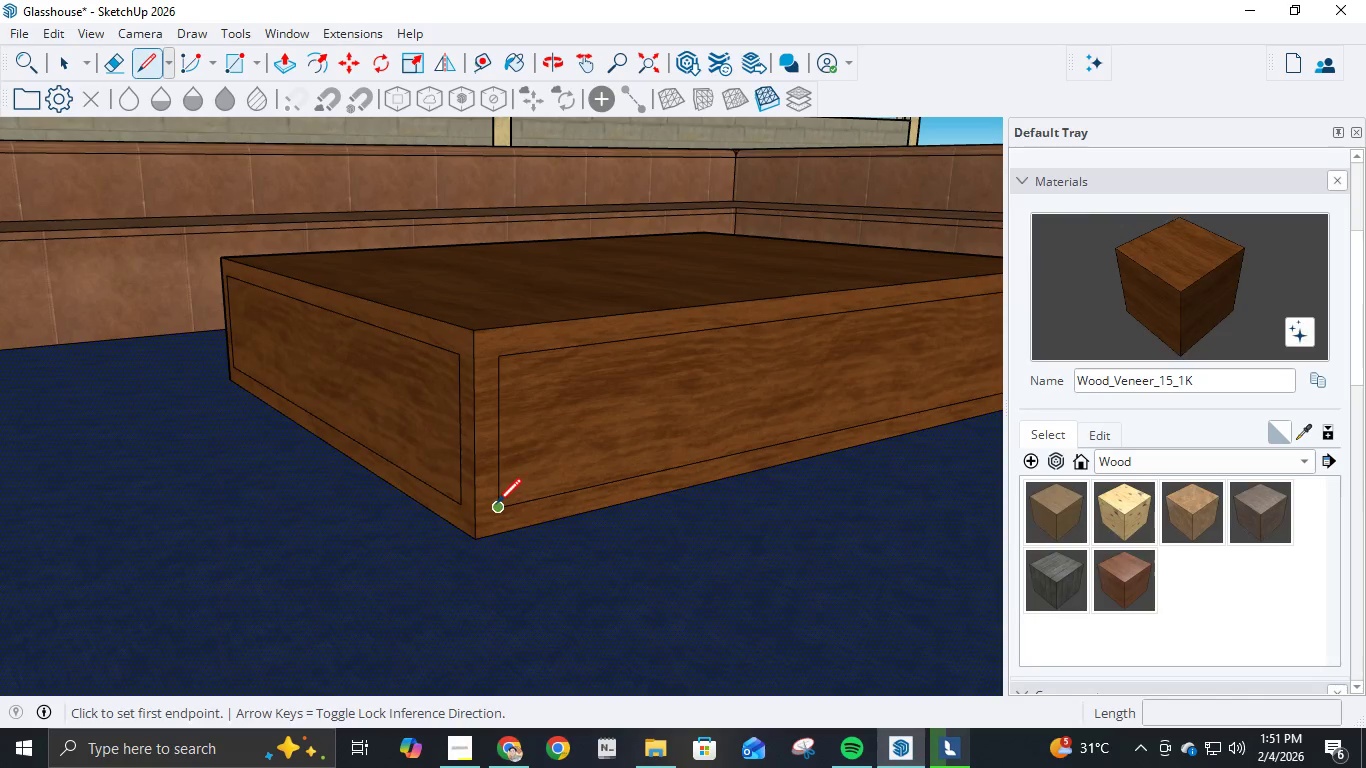 
left_click([500, 505])
 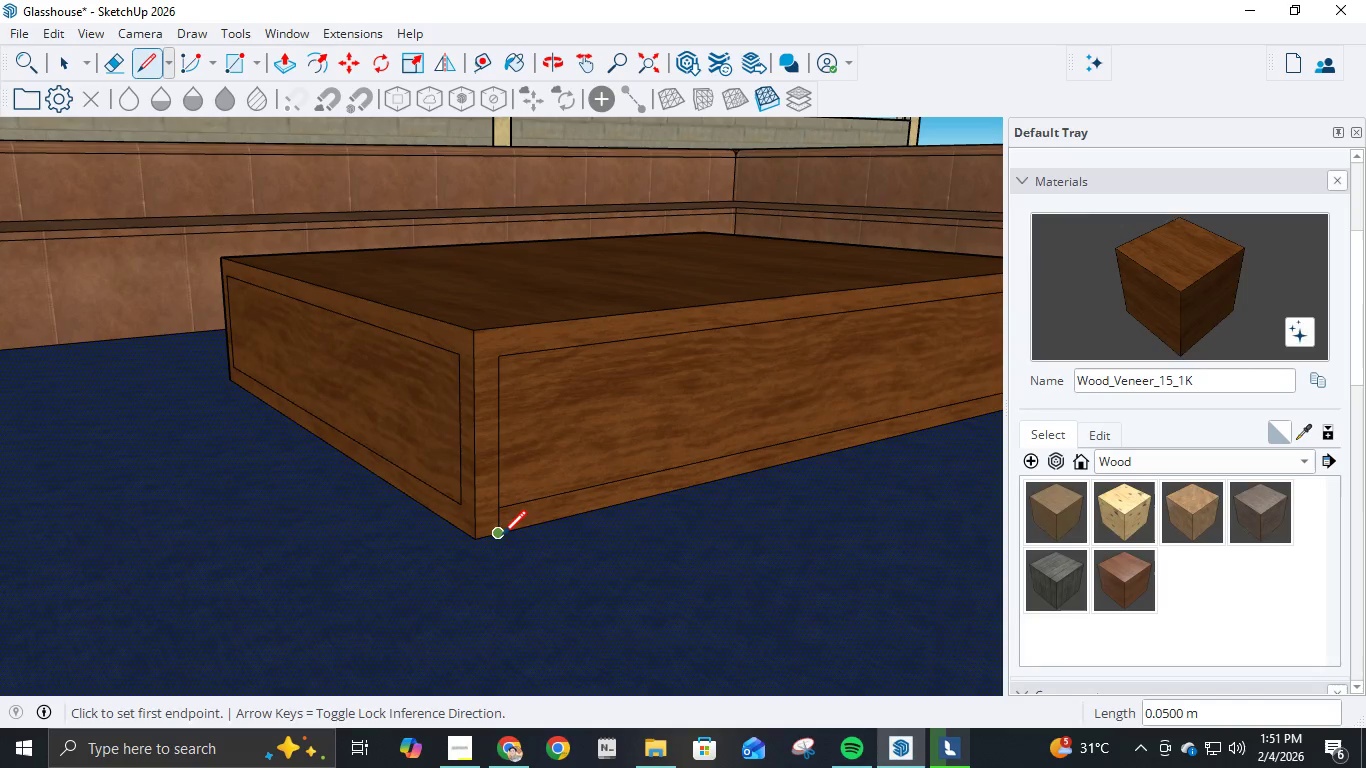 
scroll: coordinate [962, 449], scroll_direction: up, amount: 1.0
 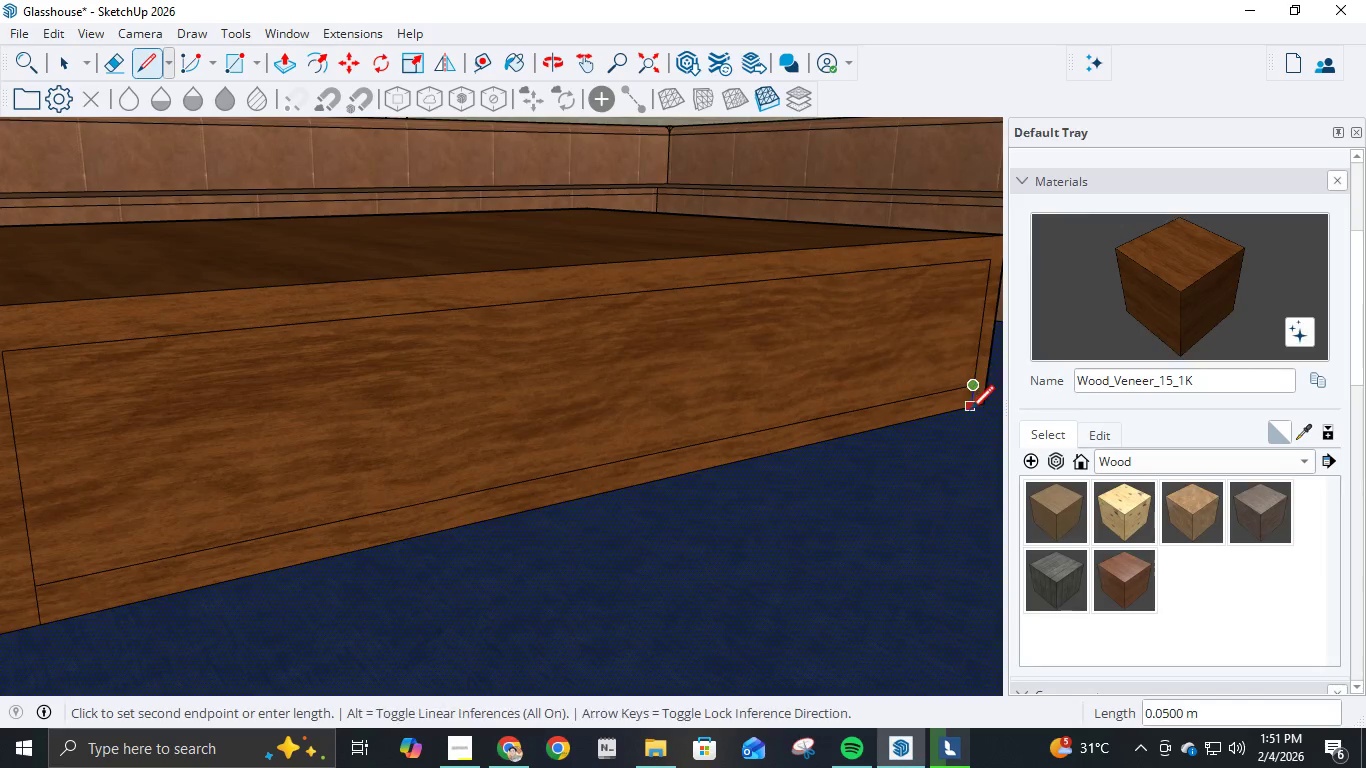 
double_click([970, 412])
 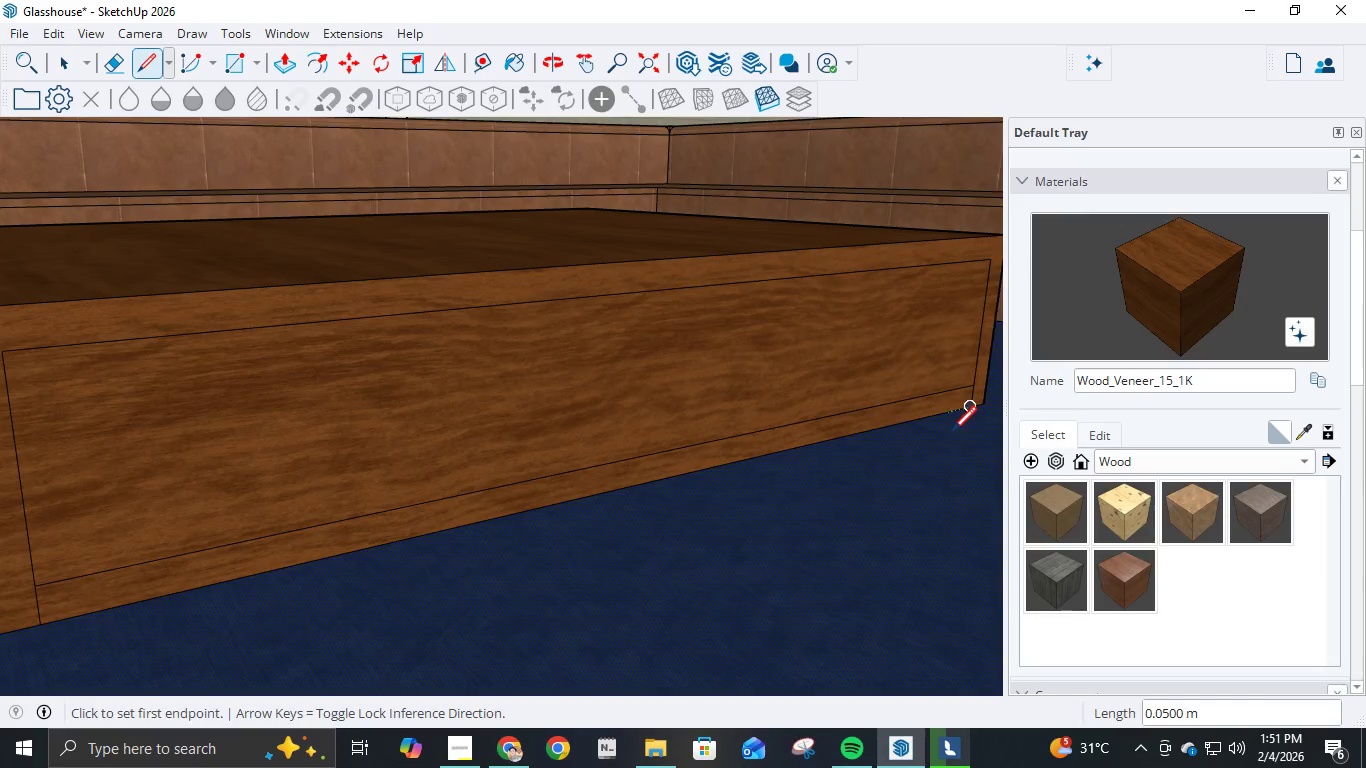 
scroll: coordinate [920, 439], scroll_direction: down, amount: 8.0
 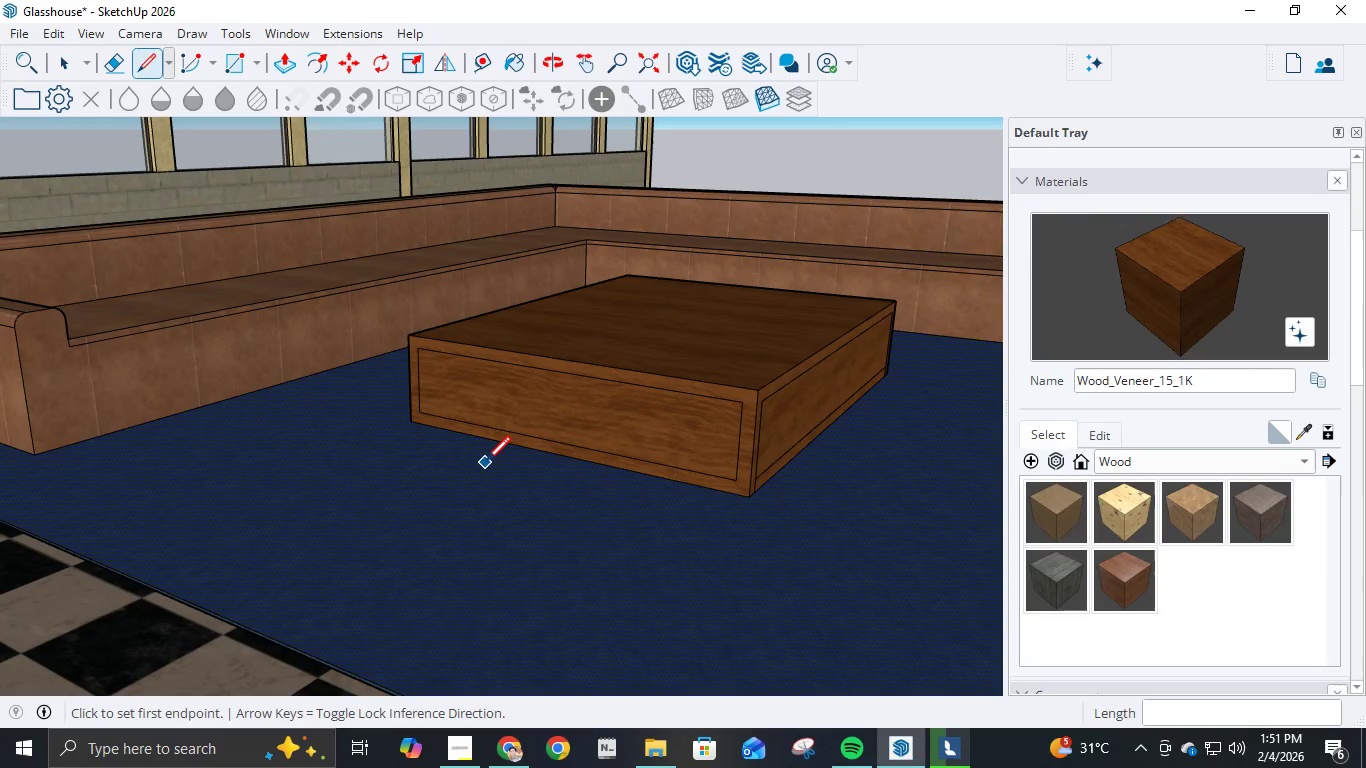 
key(Control+Z)
 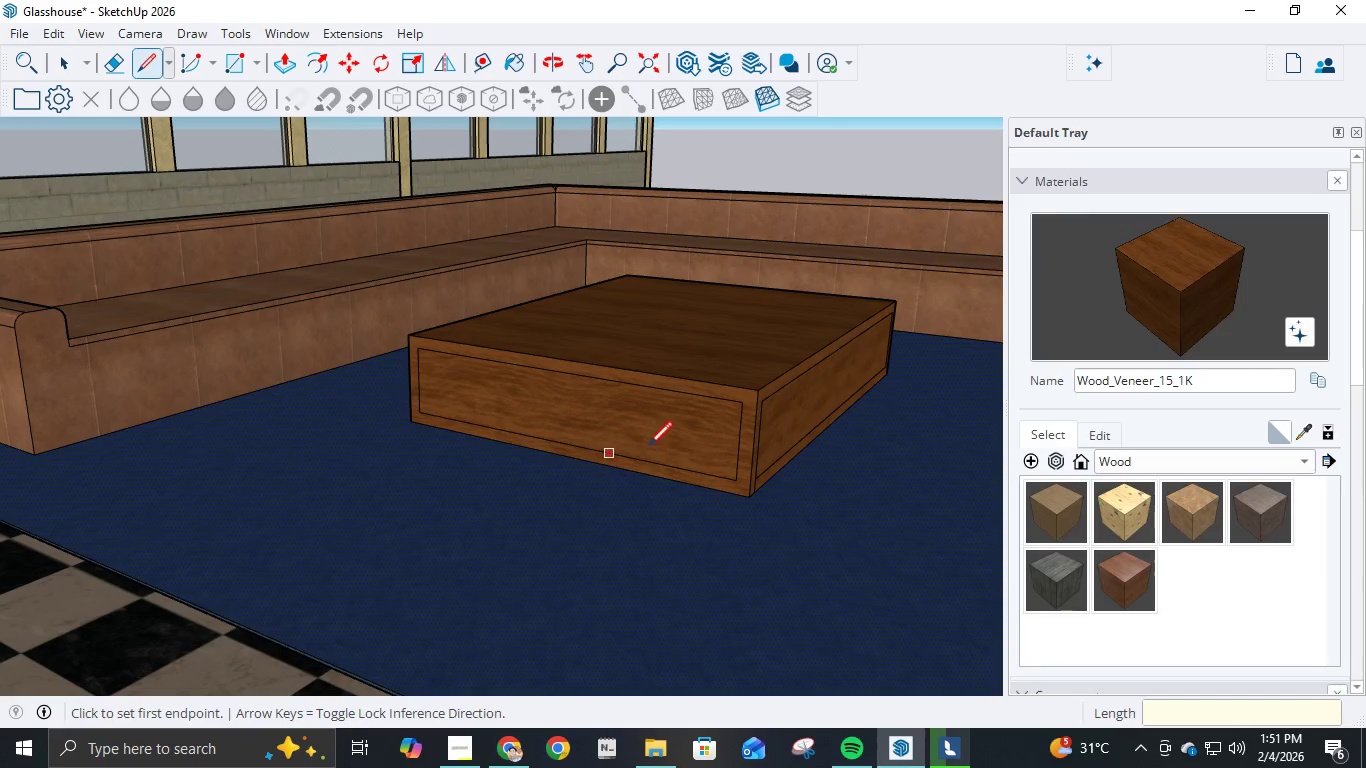 
key(Control+ControlLeft)
 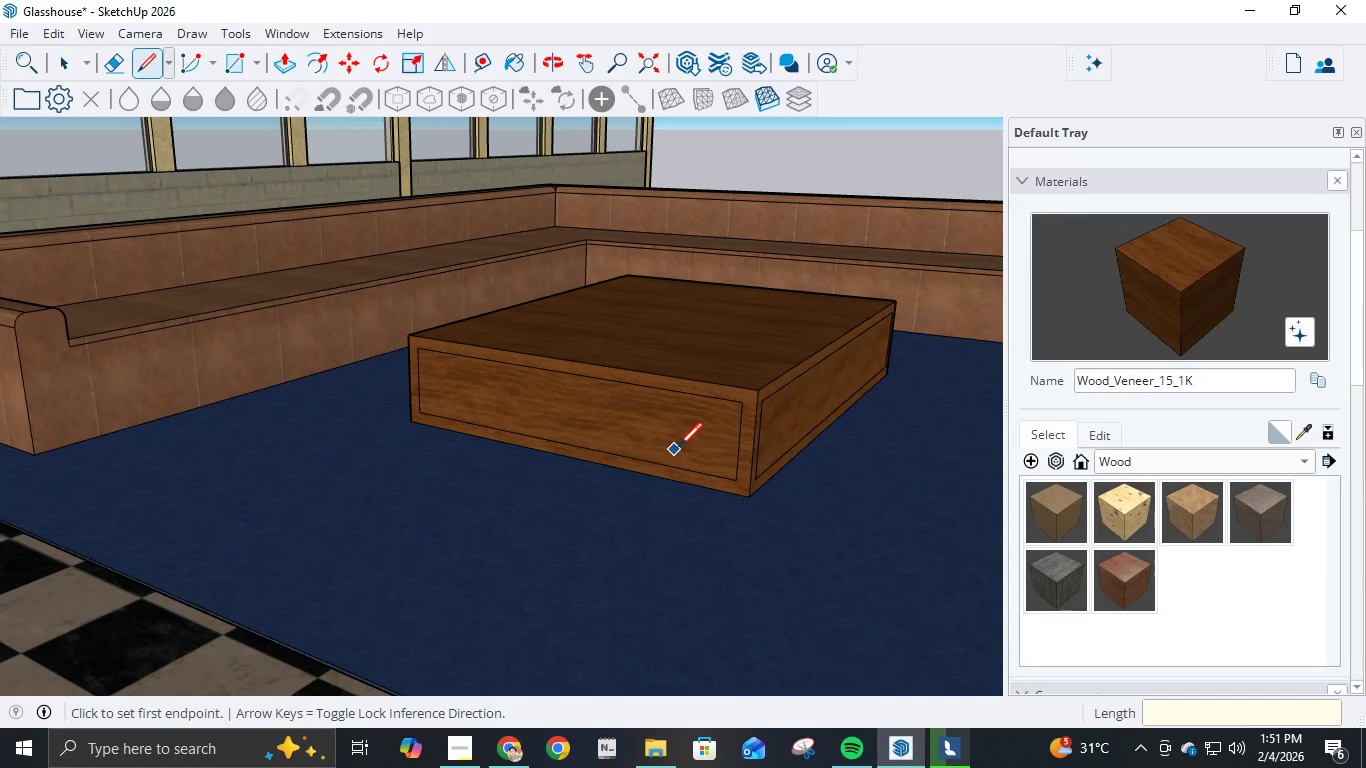 
key(Control+Z)
 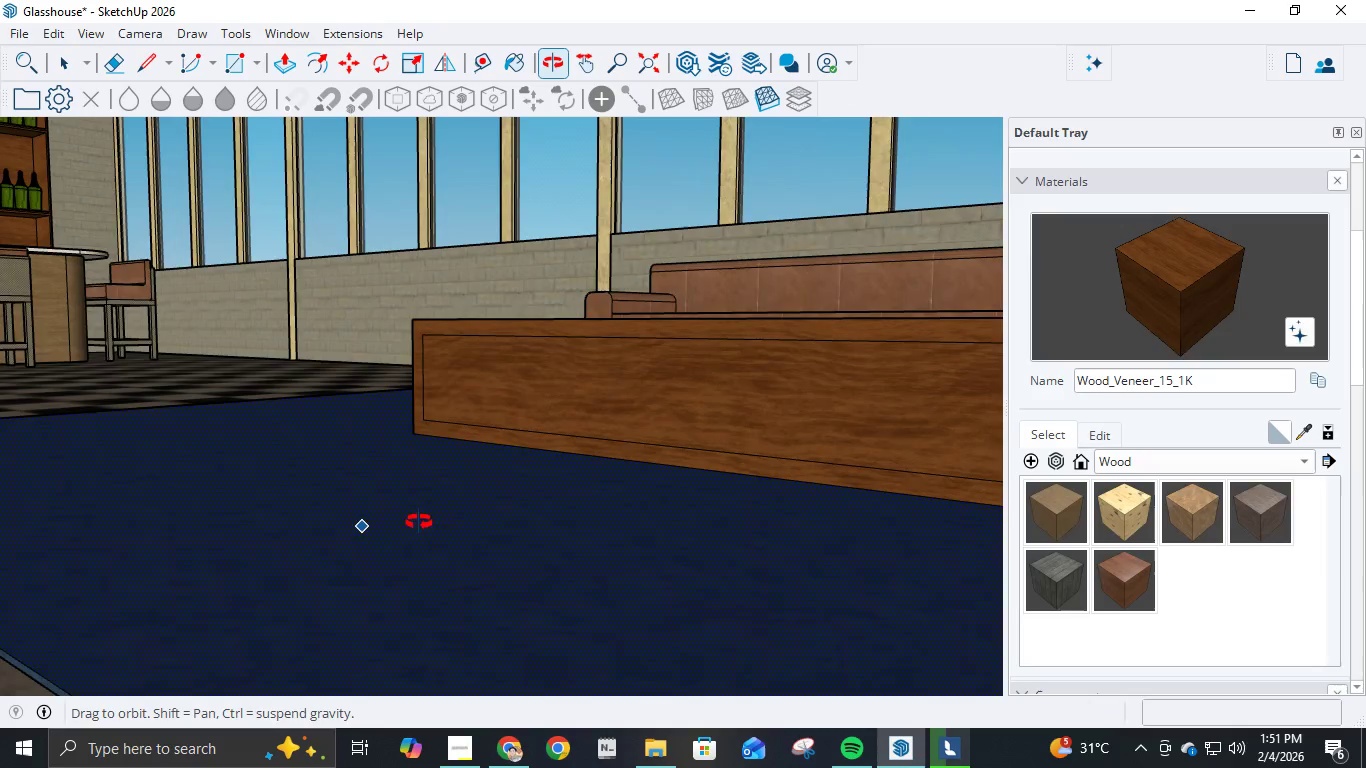 
scroll: coordinate [485, 543], scroll_direction: down, amount: 4.0
 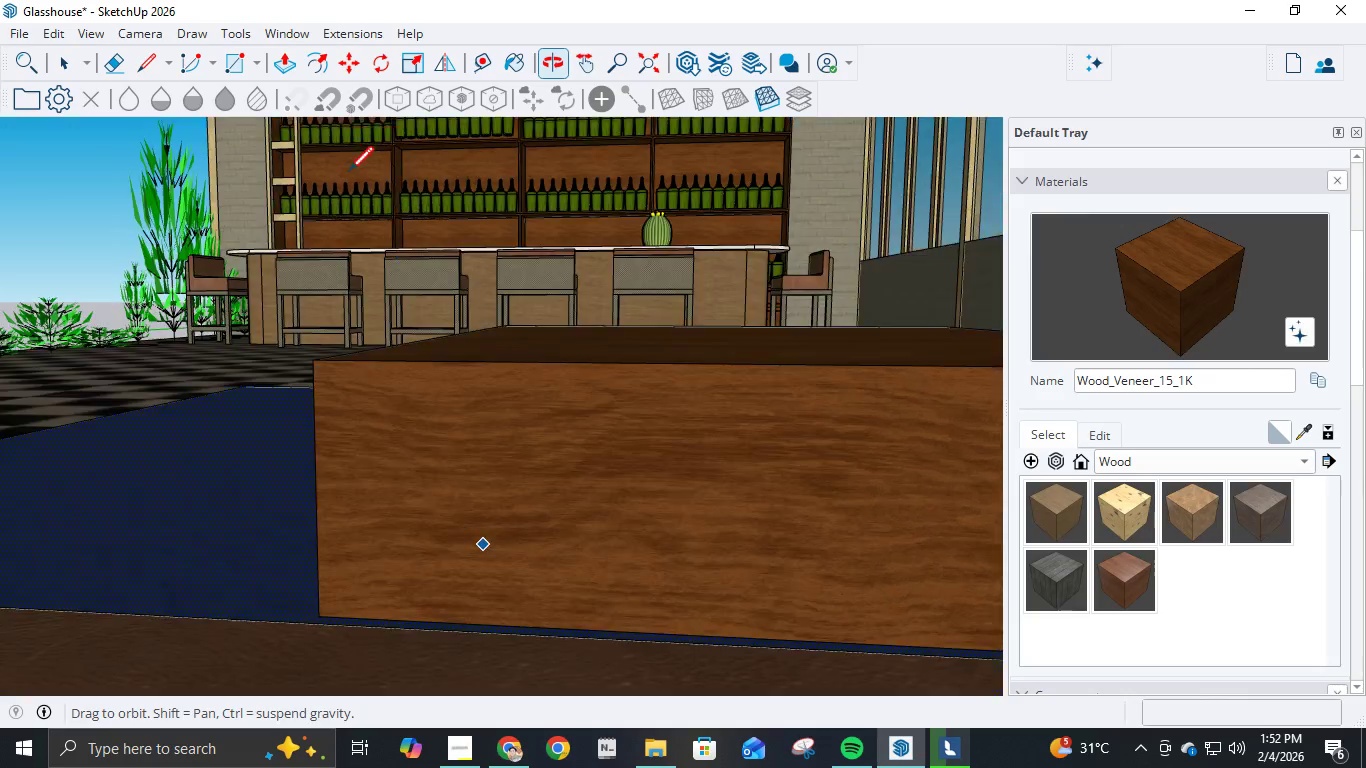 
left_click([314, 62])
 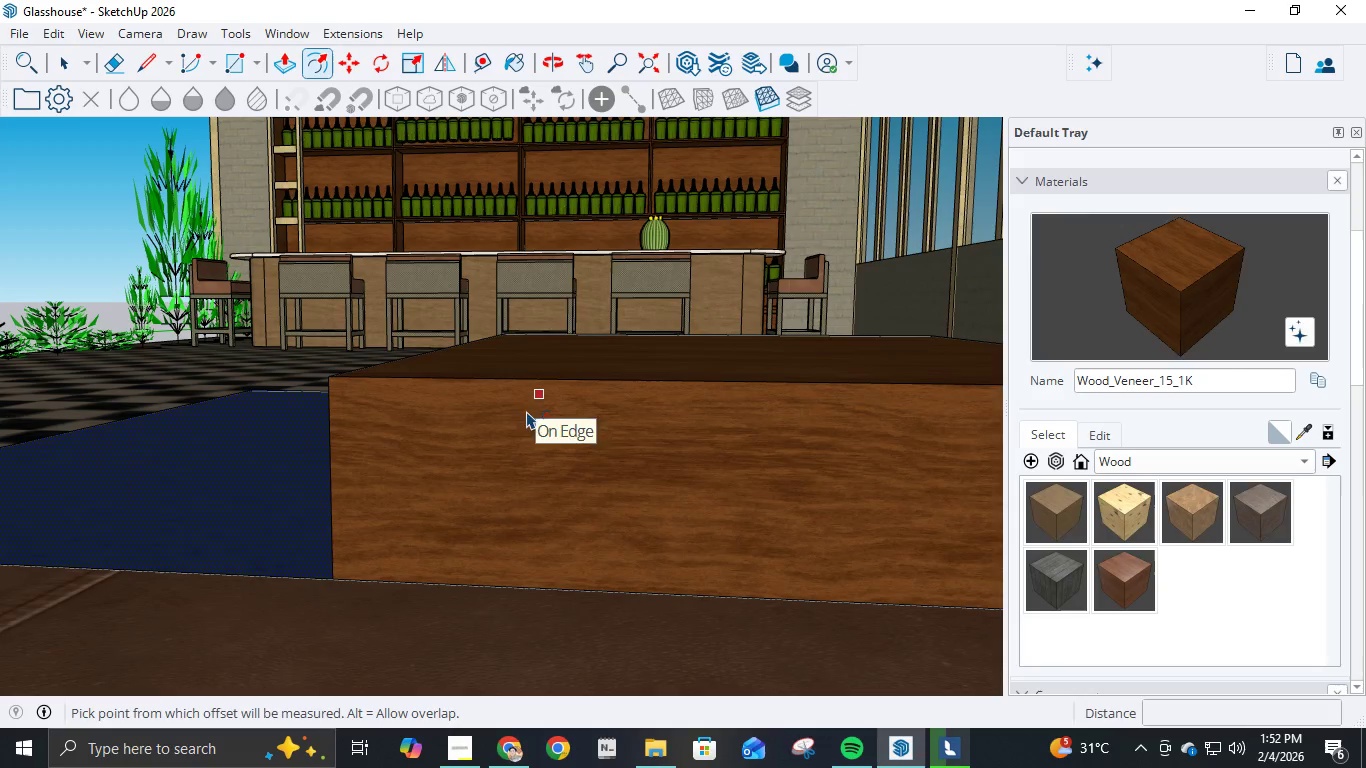 
key(Escape)
 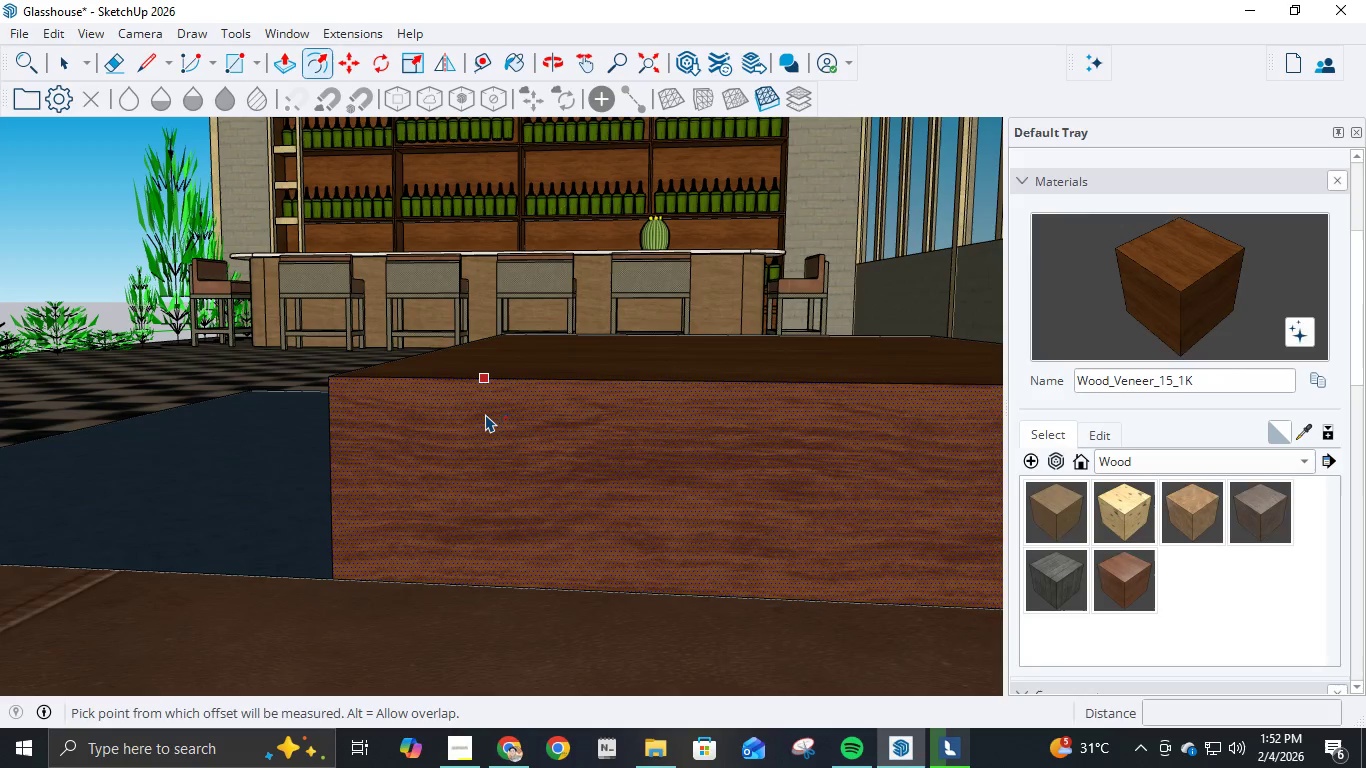 
left_click([485, 414])
 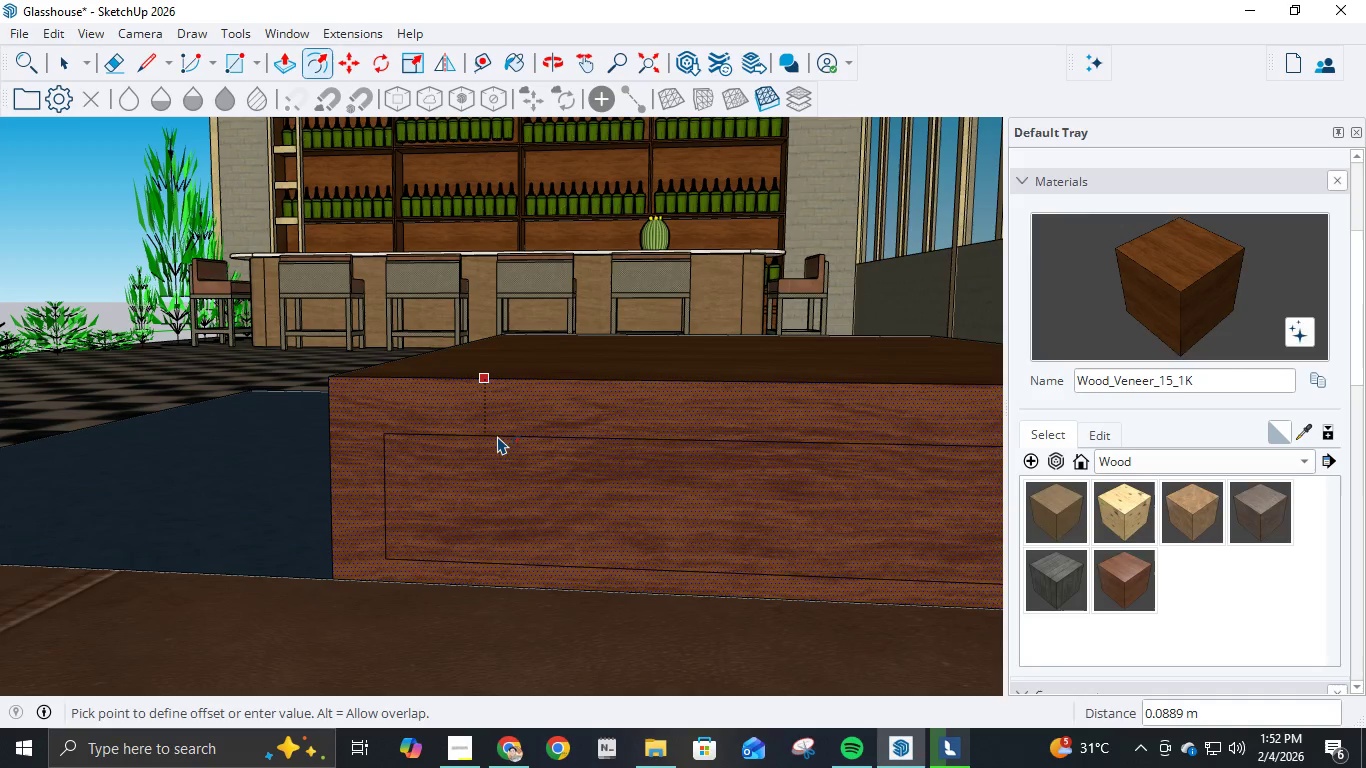 
key(NumpadDecimal)
 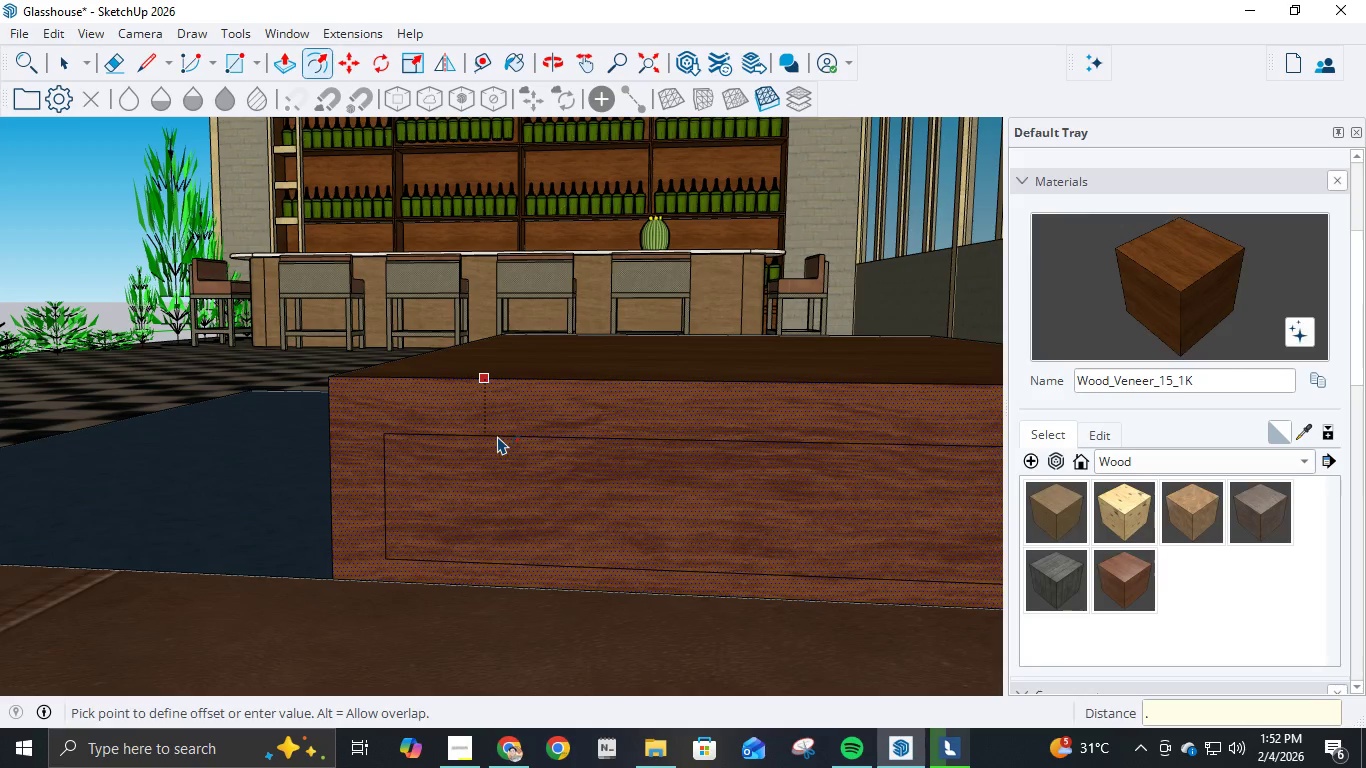 
key(Numpad0)
 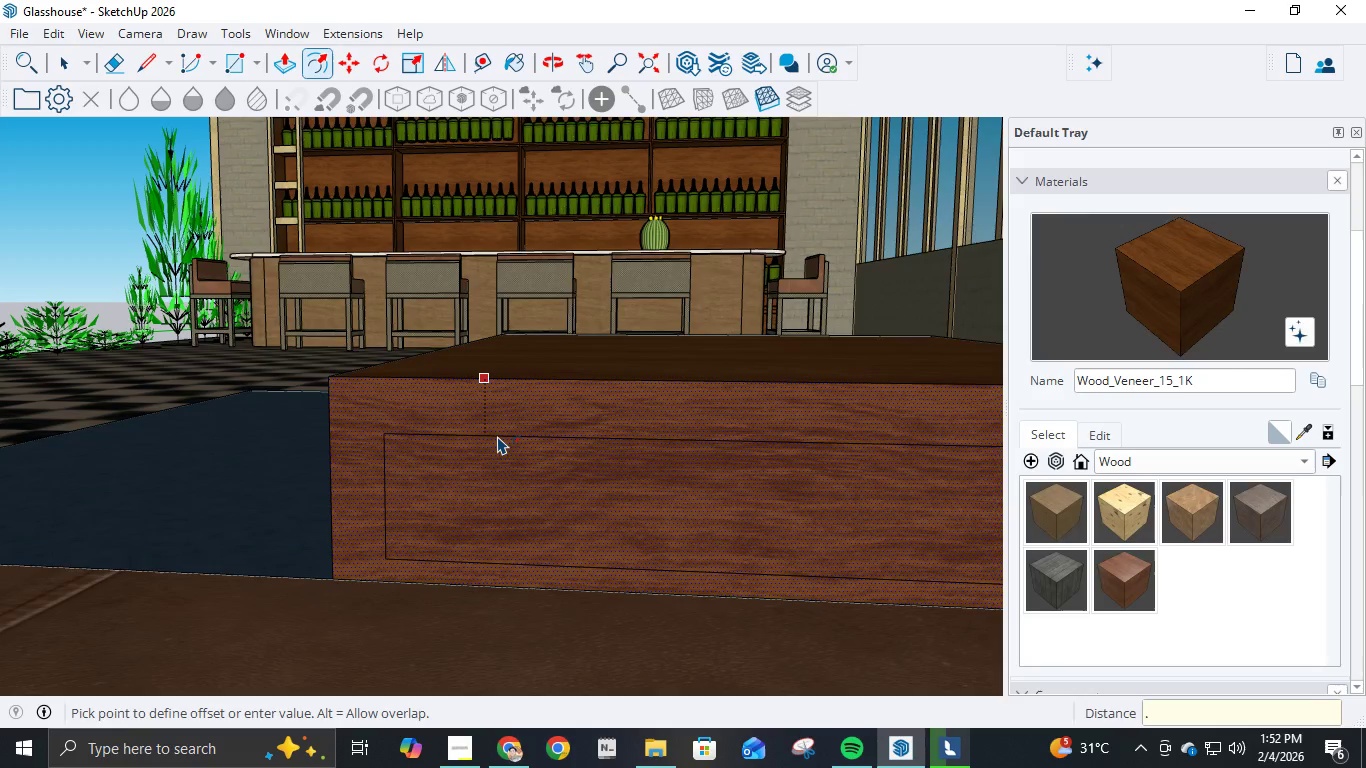 
key(Numpad5)
 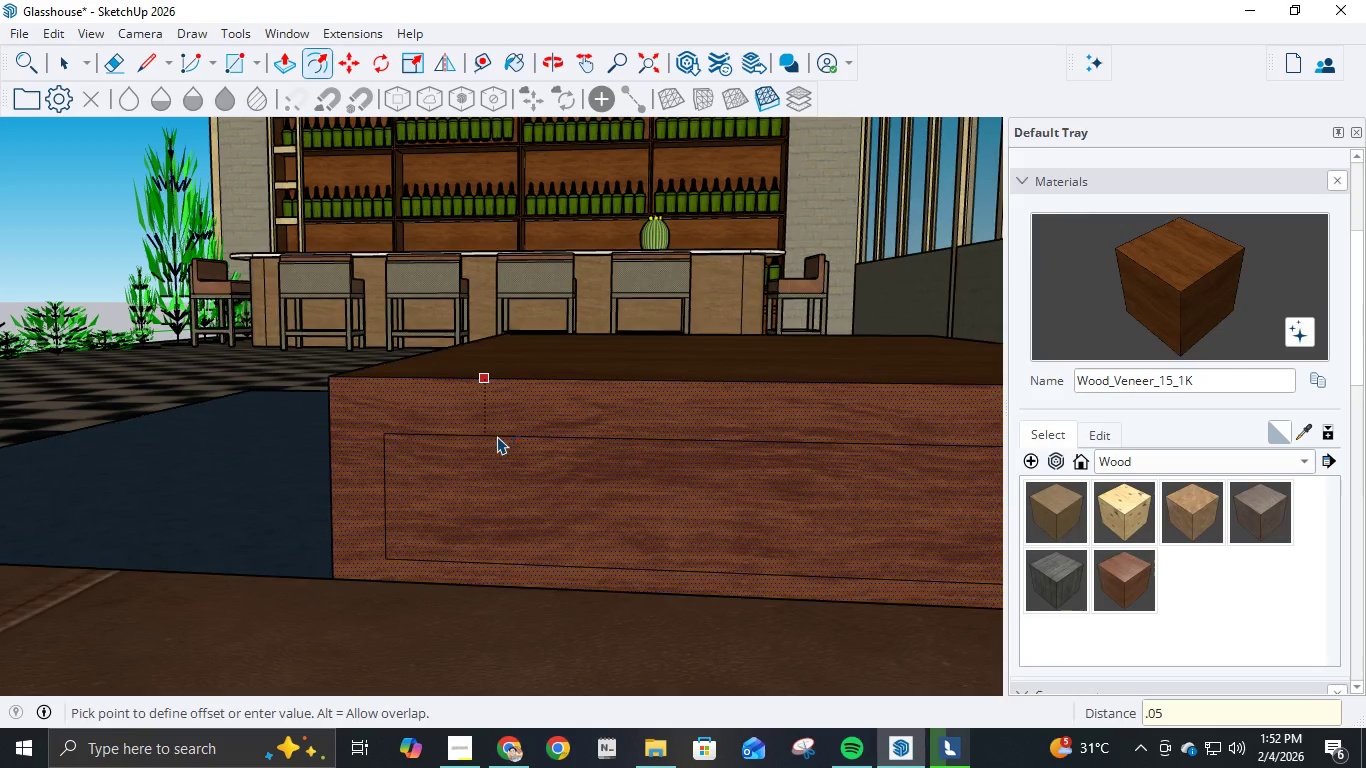 
key(NumpadEnter)
 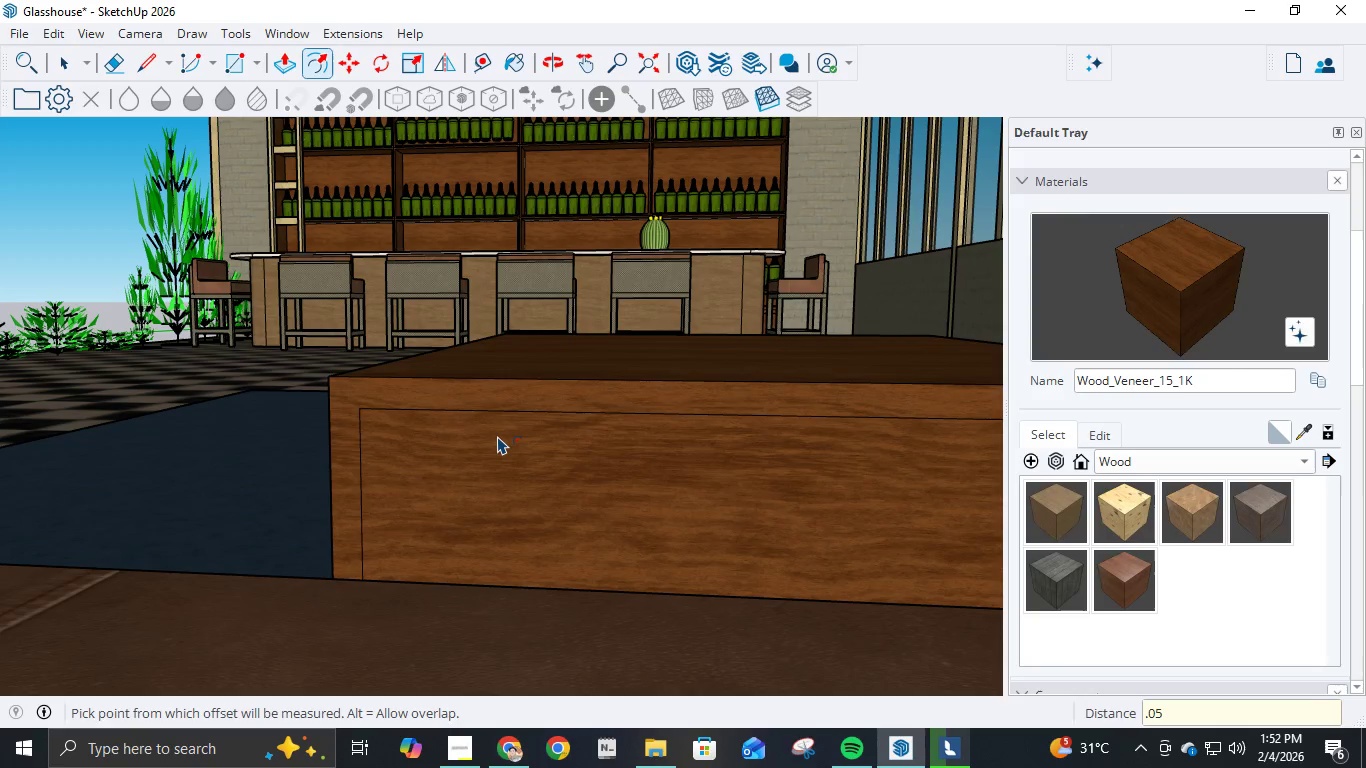 
key(Control+ControlLeft)
 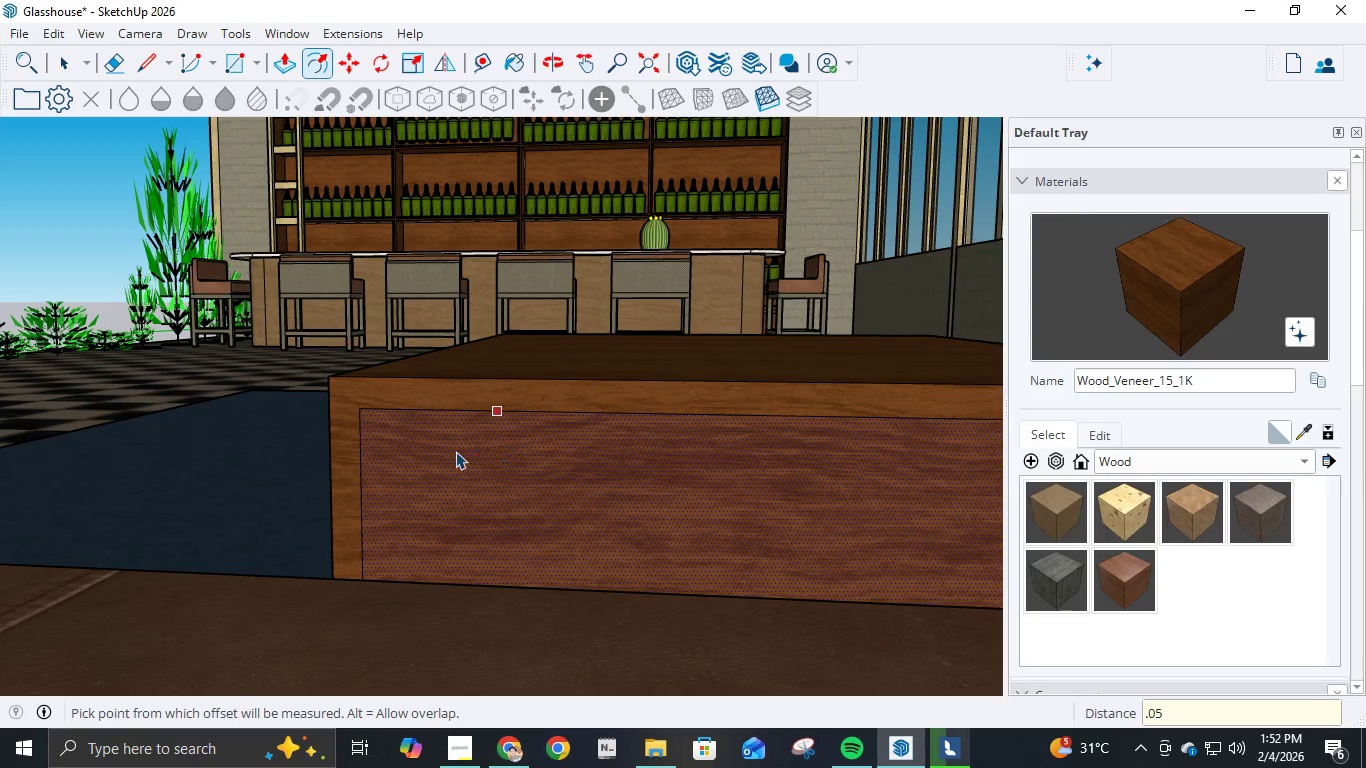 
key(Control+Z)
 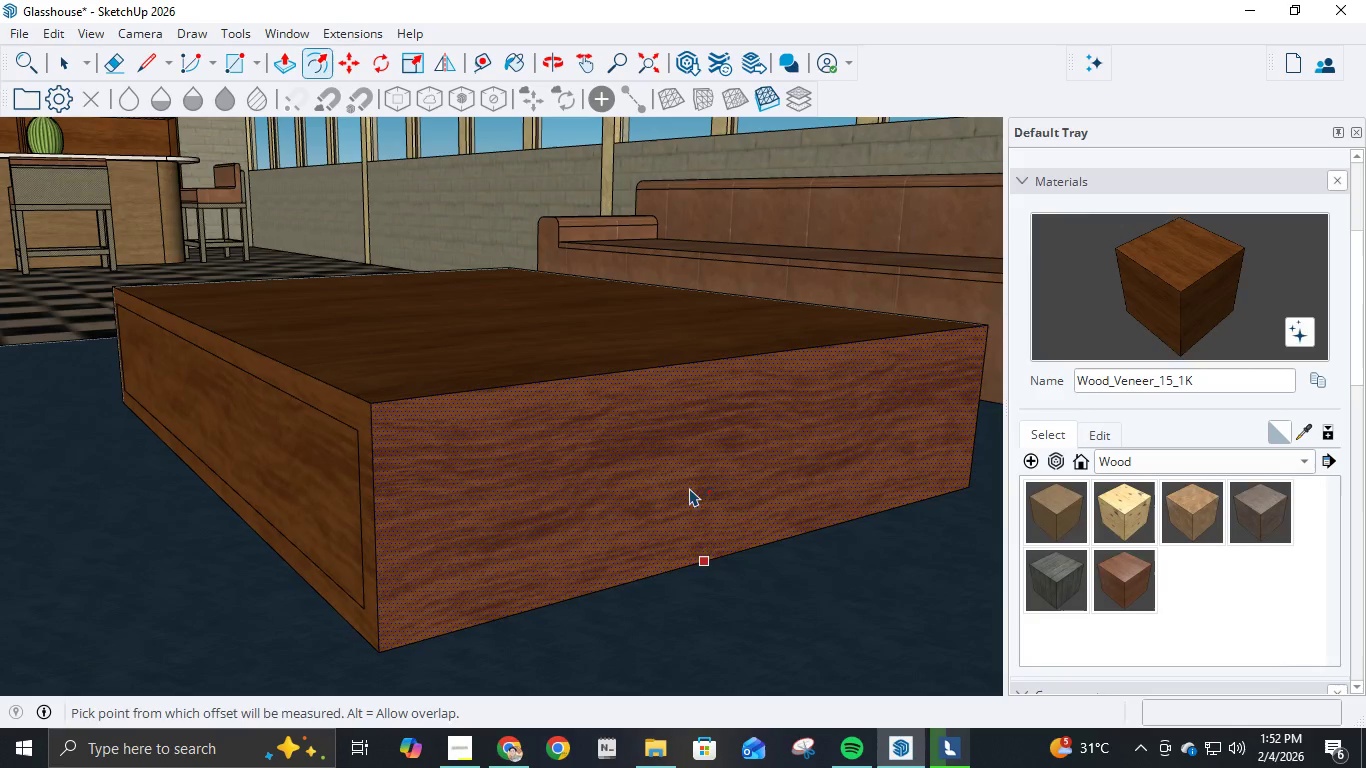 
left_click([625, 443])
 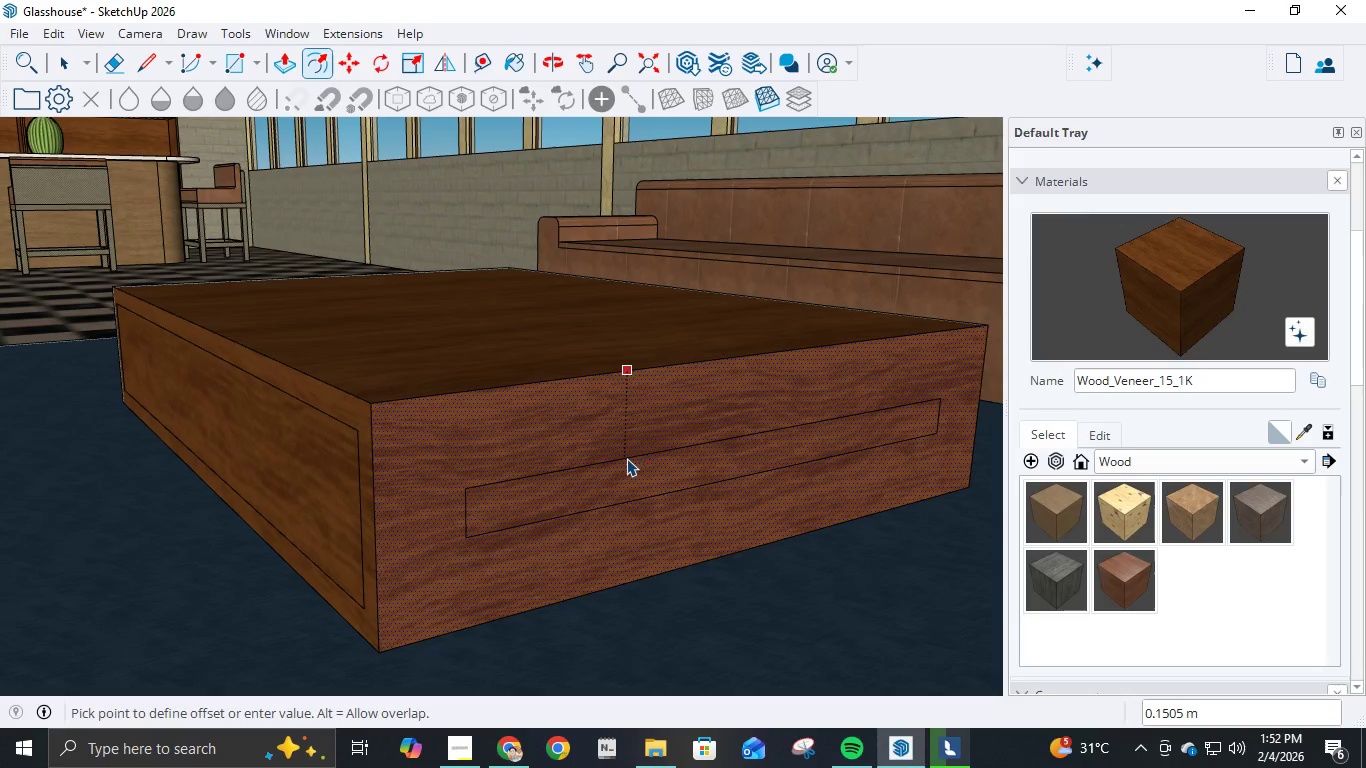 
key(NumpadDecimal)
 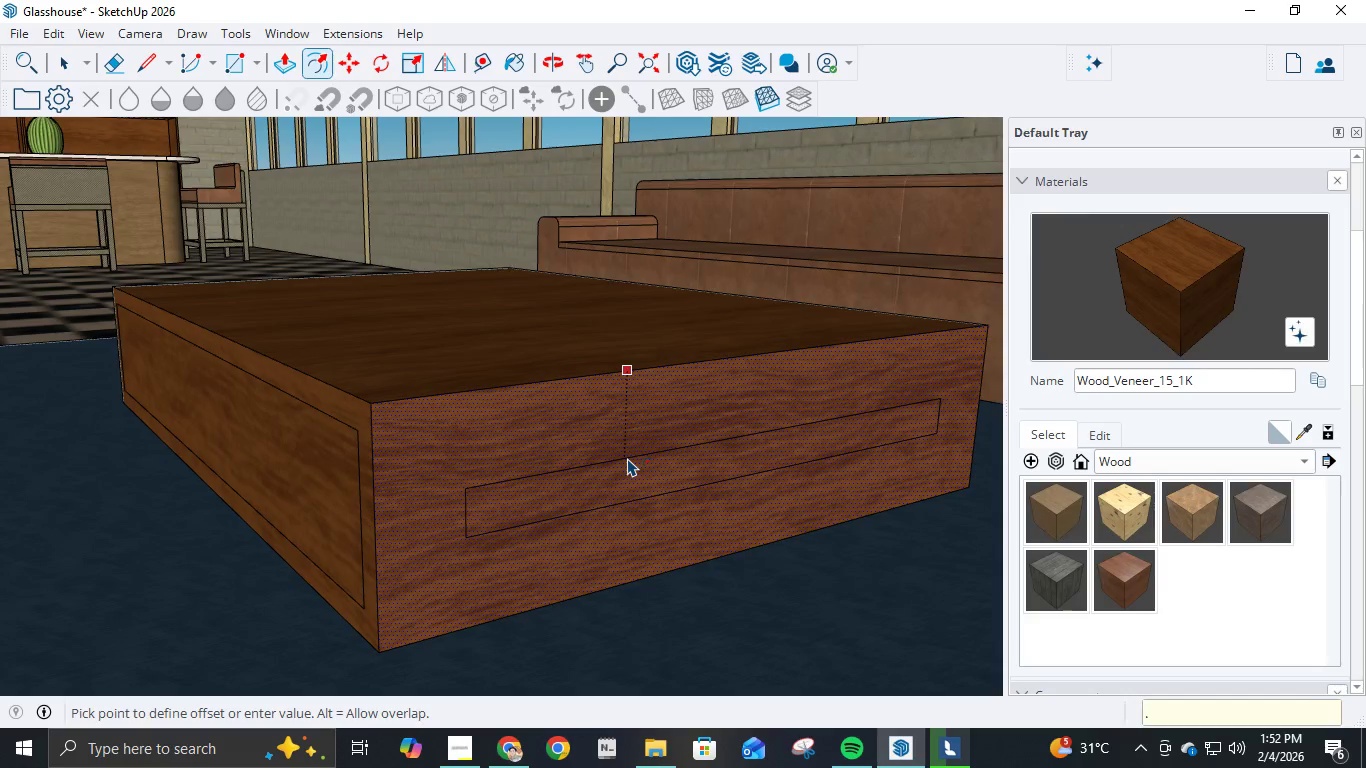 
key(Numpad0)
 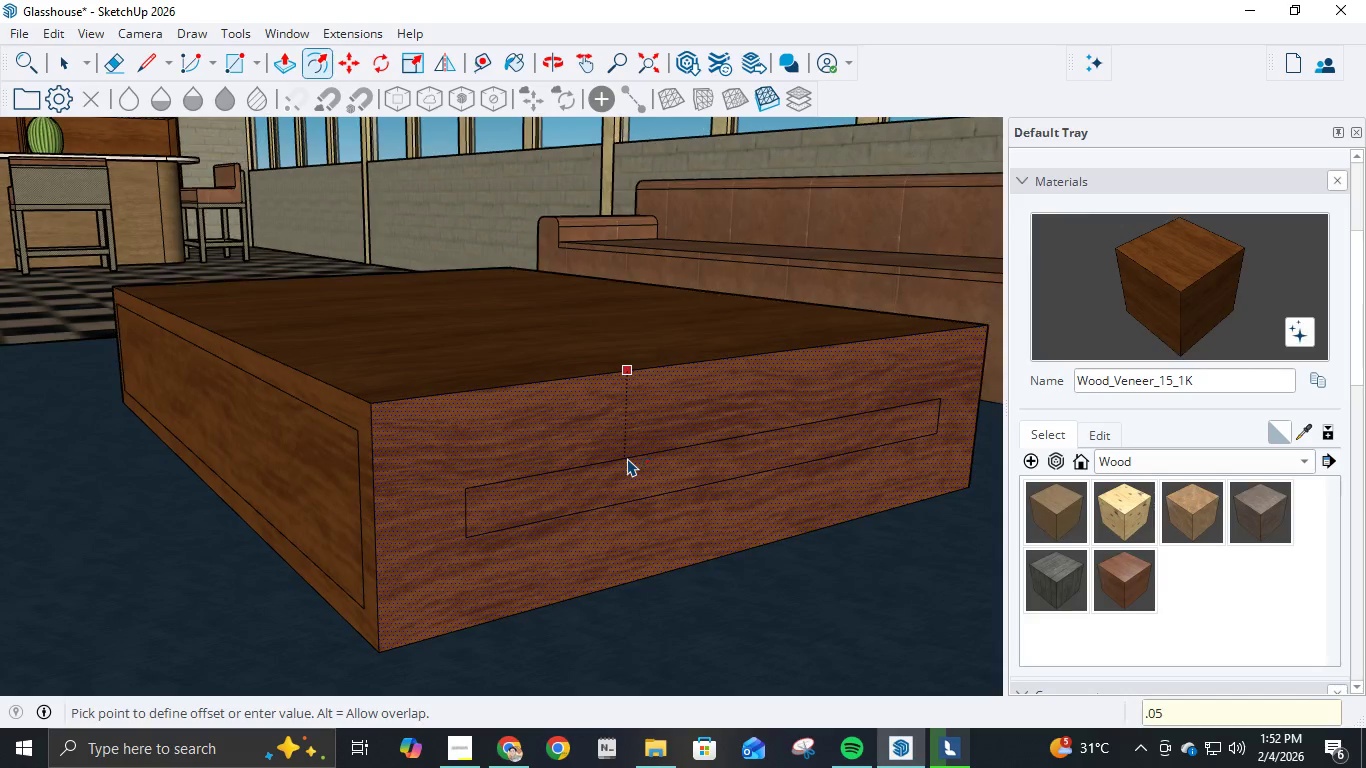 
key(Numpad5)
 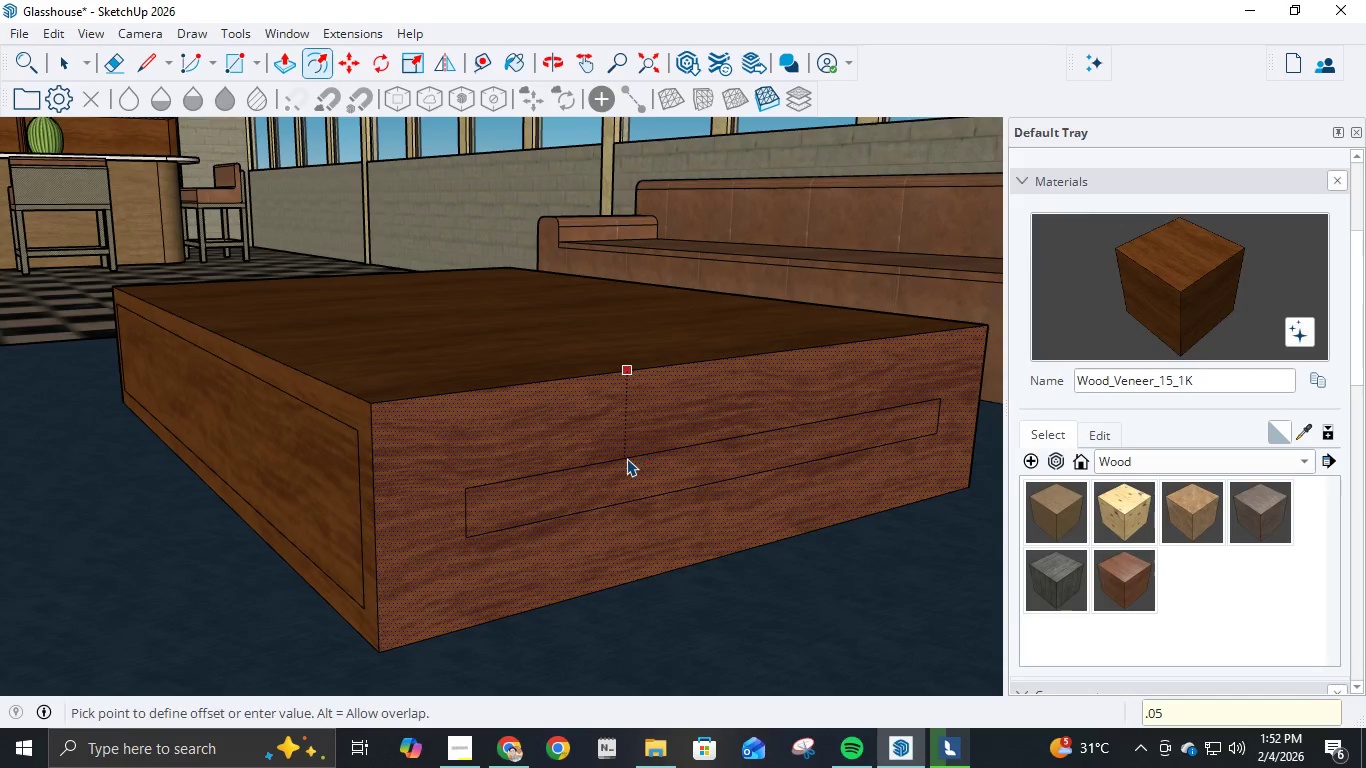 
key(NumpadEnter)
 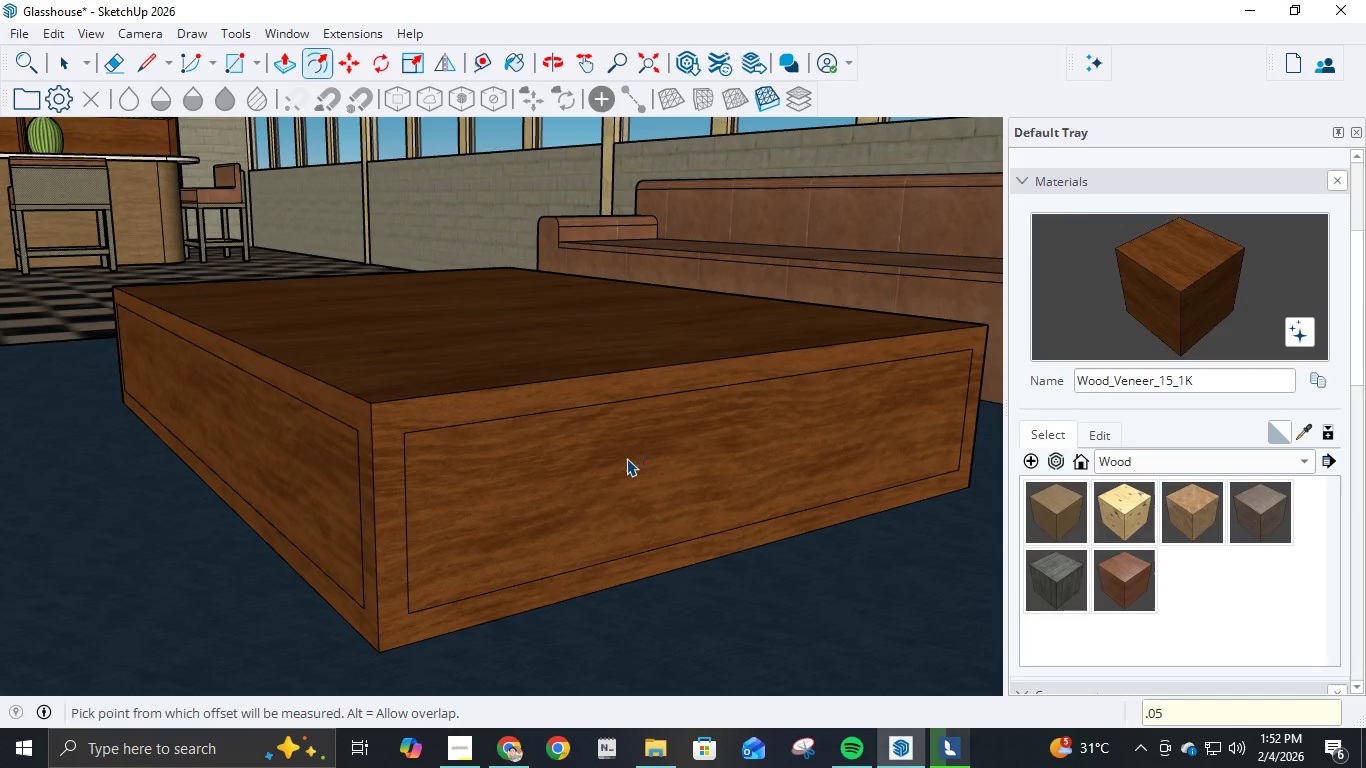 
scroll: coordinate [627, 458], scroll_direction: down, amount: 2.0
 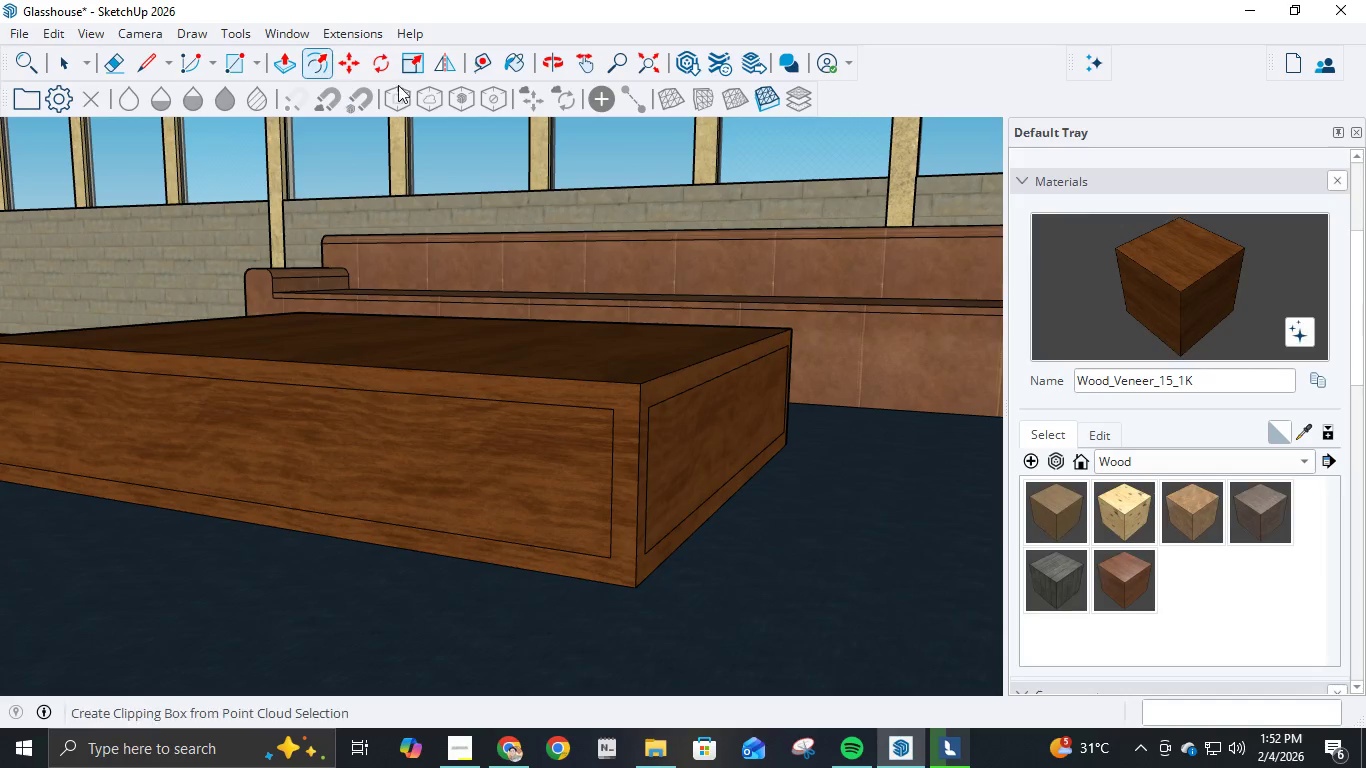 
left_click([286, 74])
 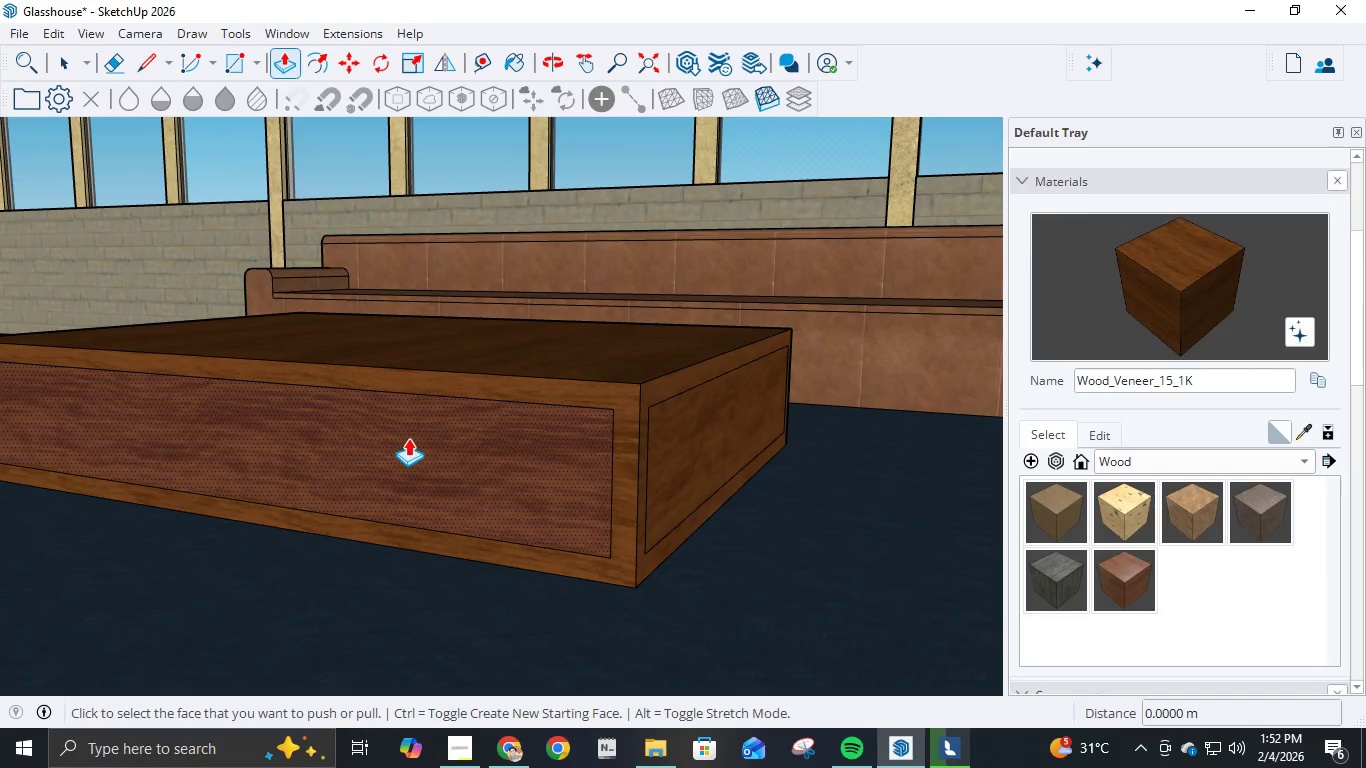 
left_click([408, 438])
 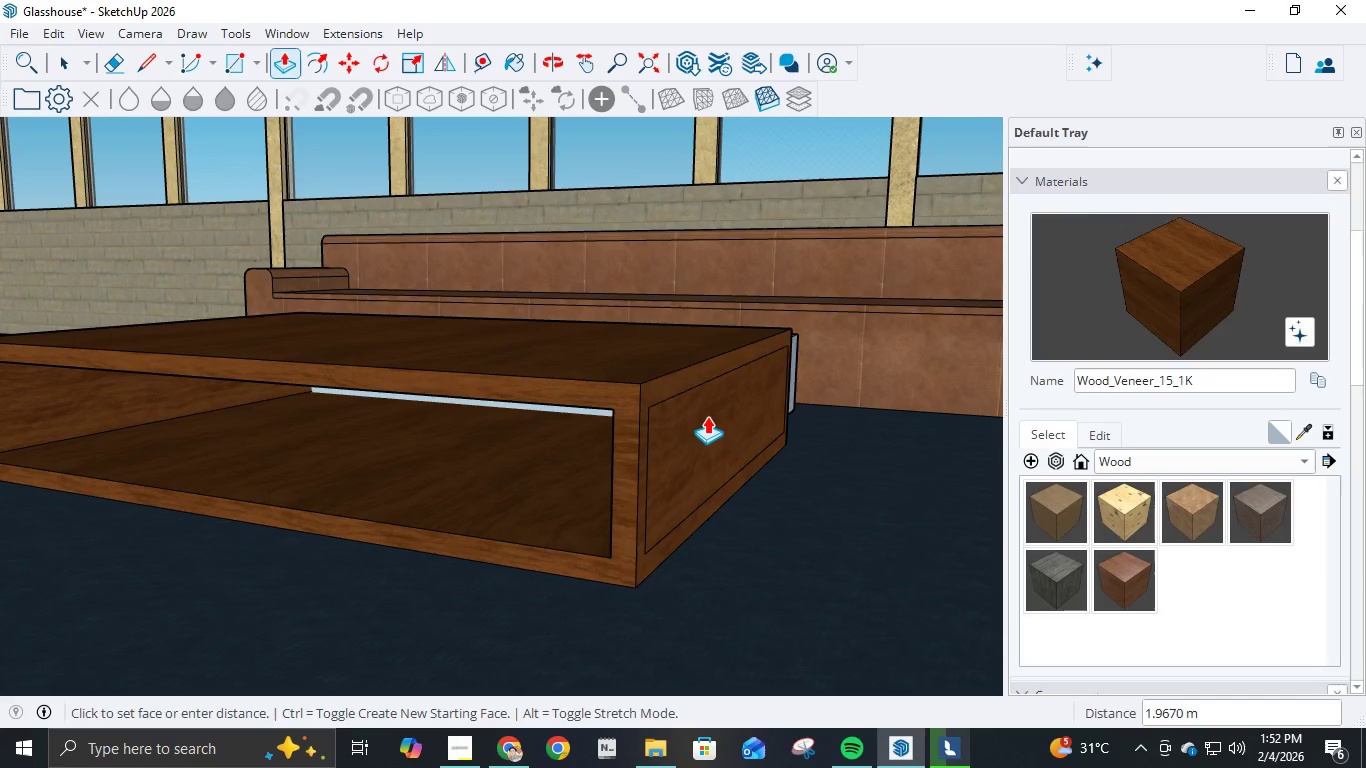 
key(Escape)
 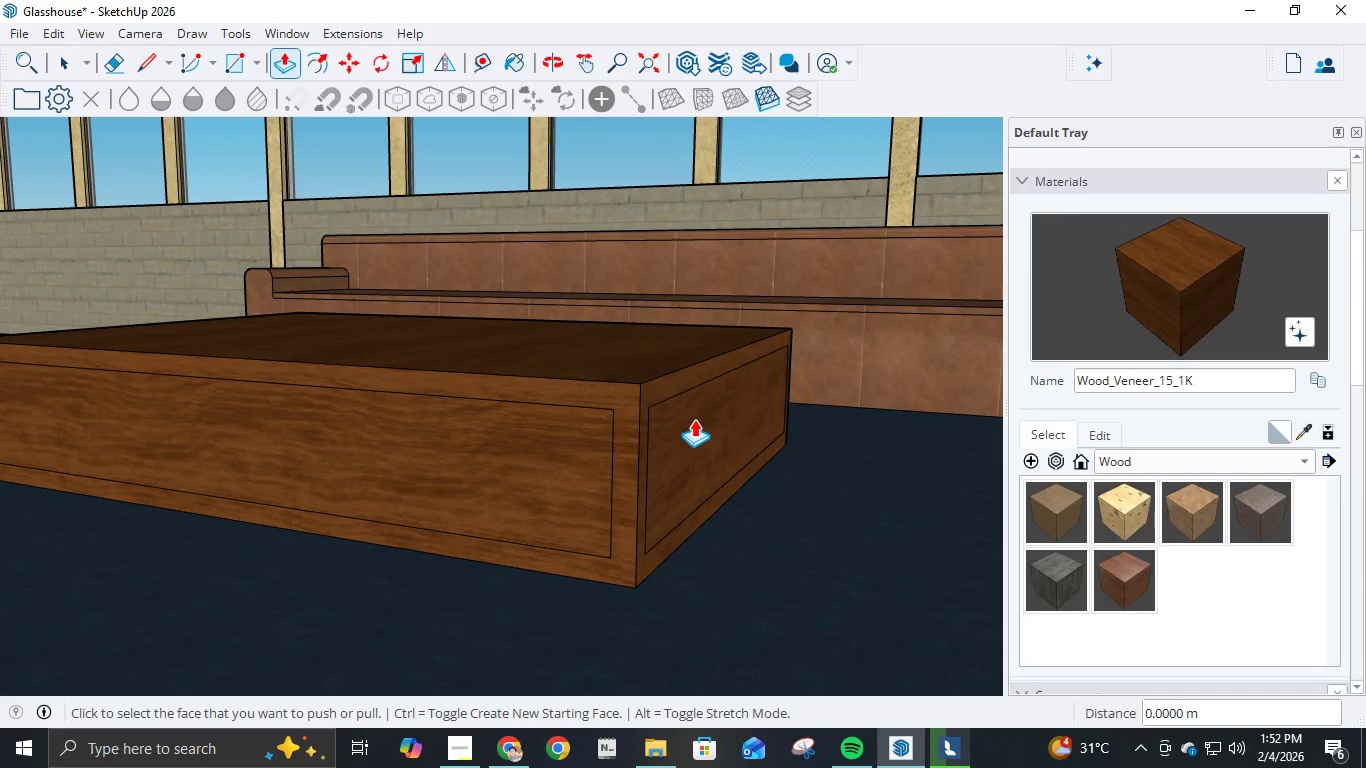 
key(L)
 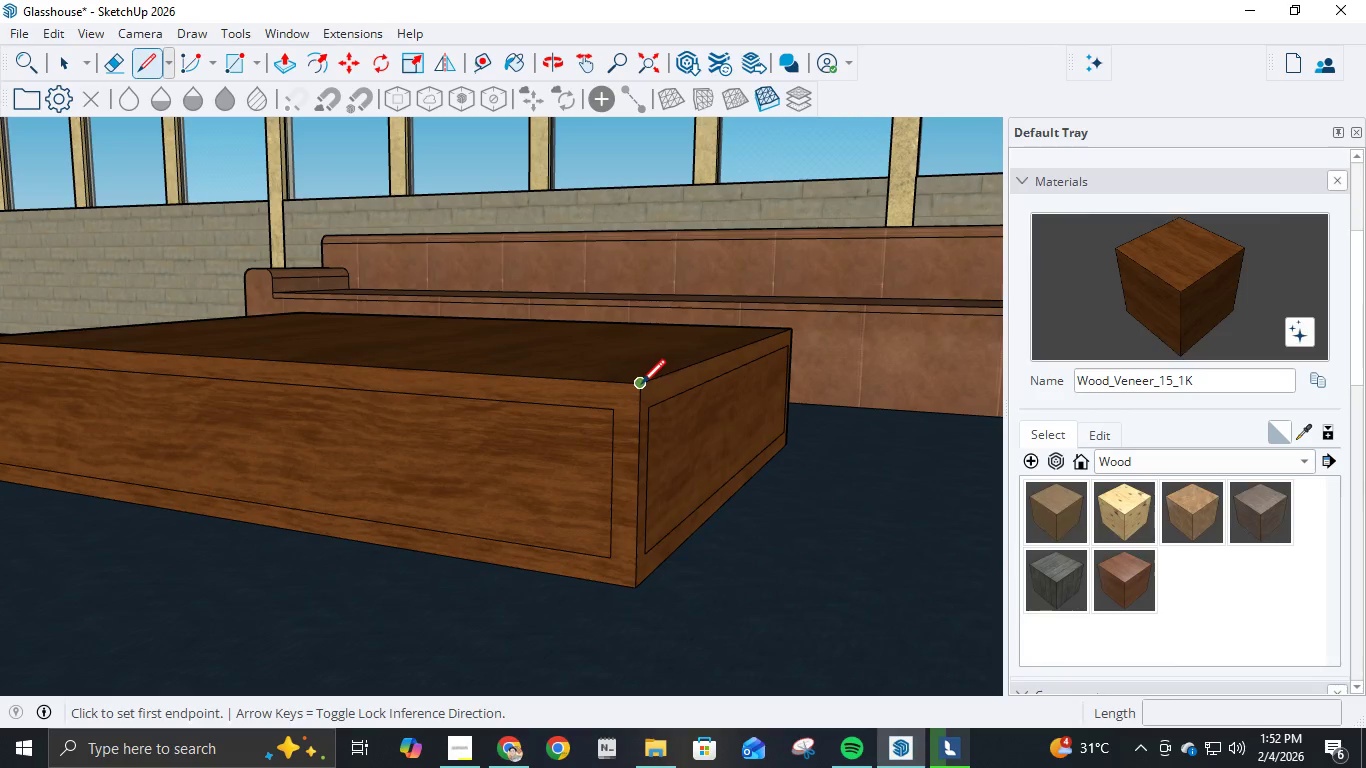 
left_click([640, 386])
 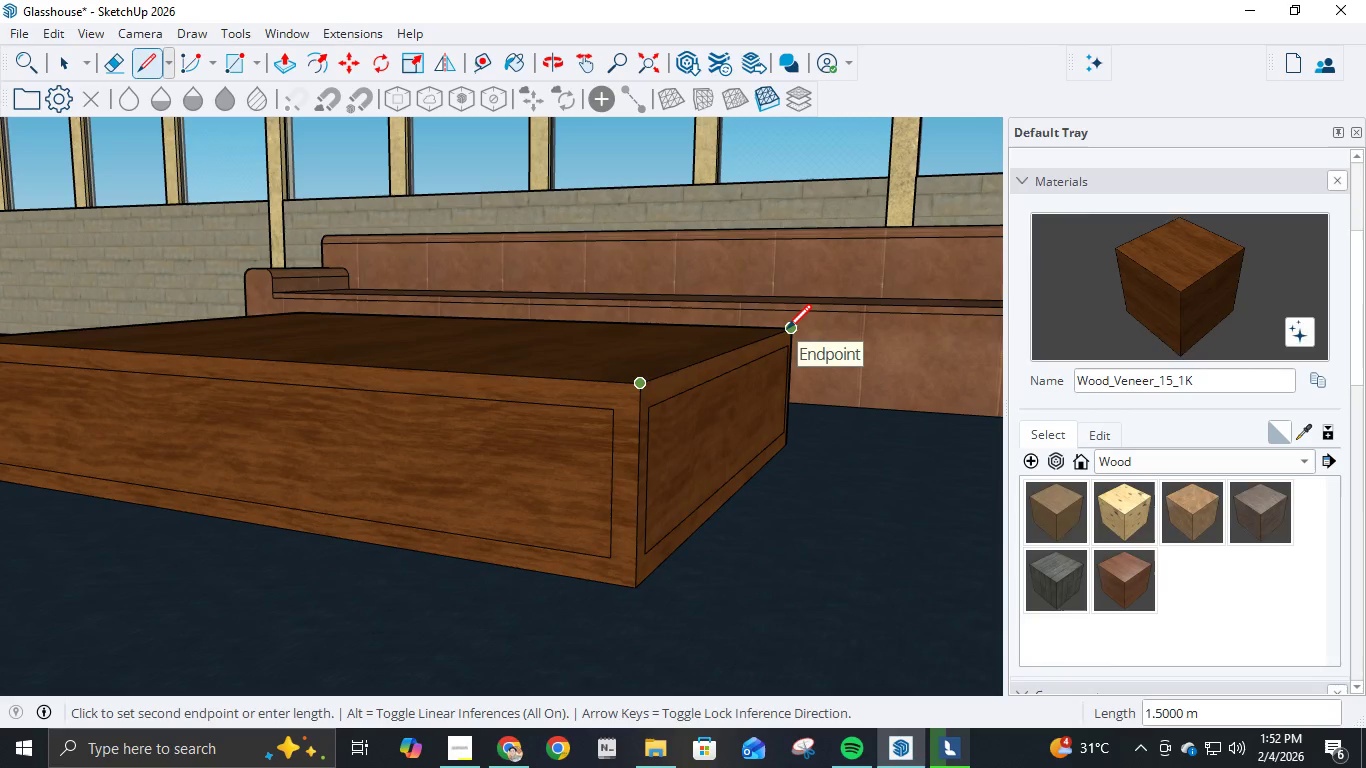 
key(Escape)
 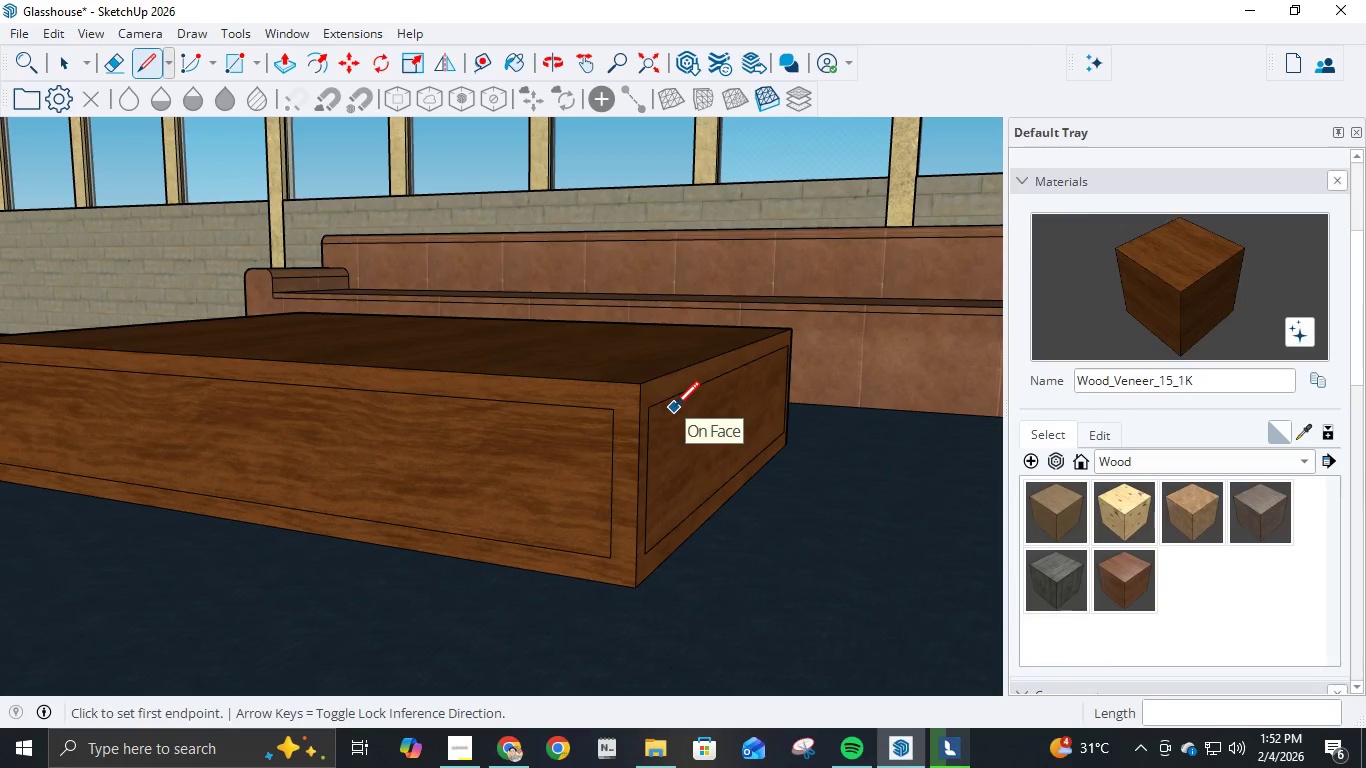 
key(P)
 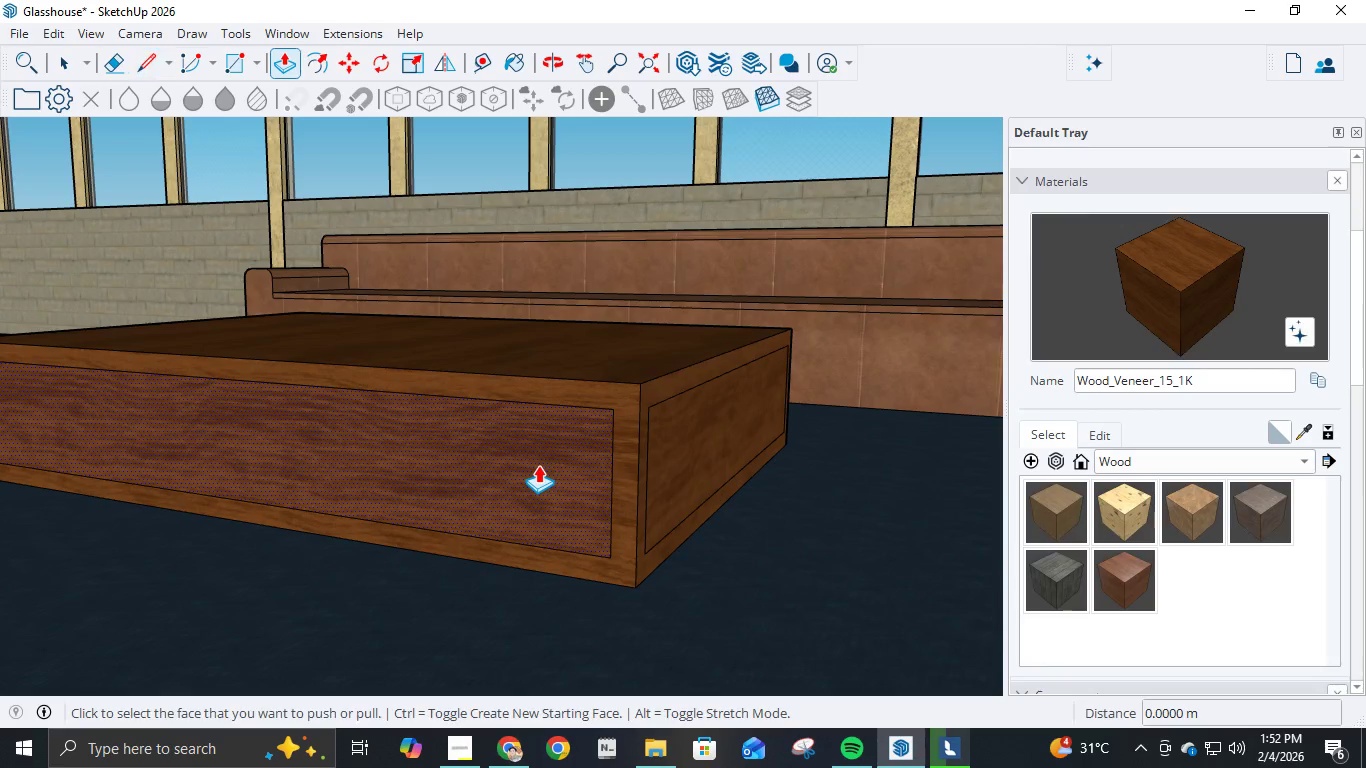 
left_click([538, 465])
 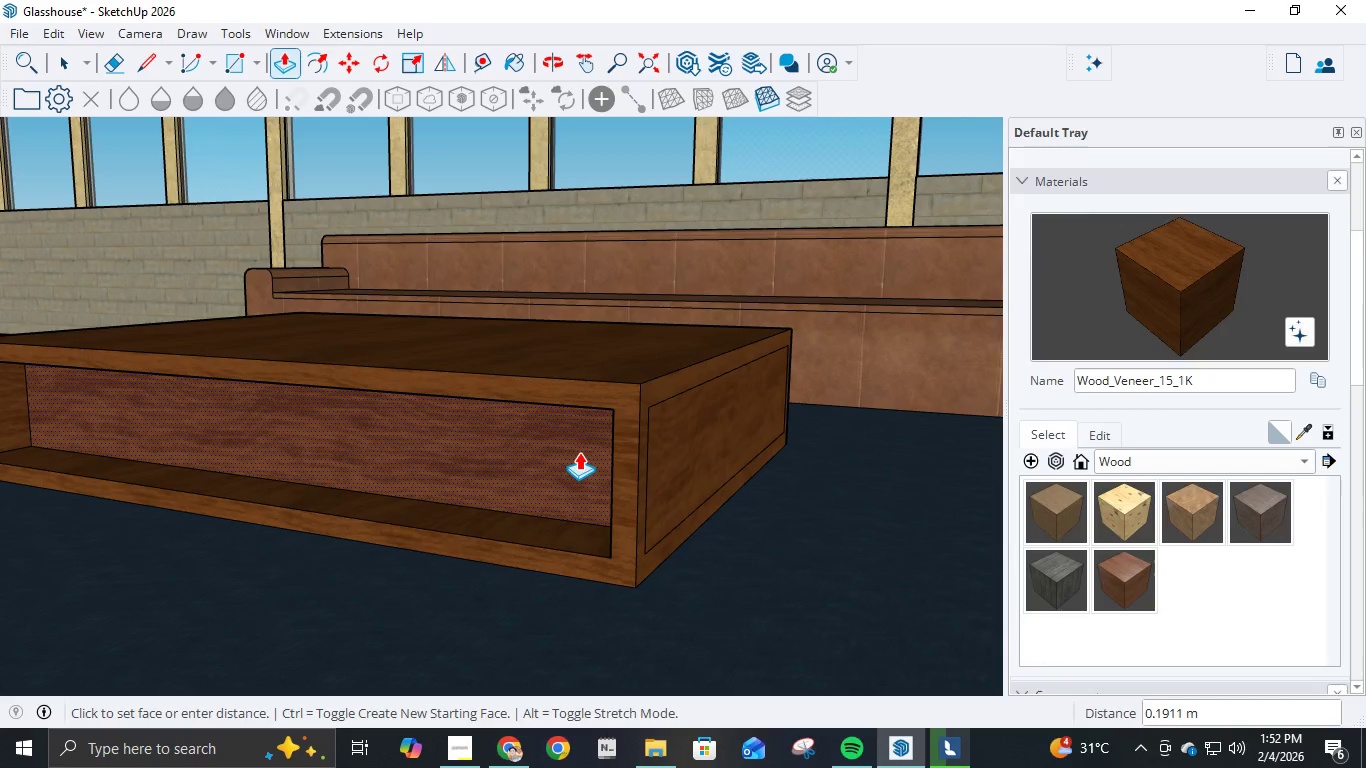 
key(Numpad1)
 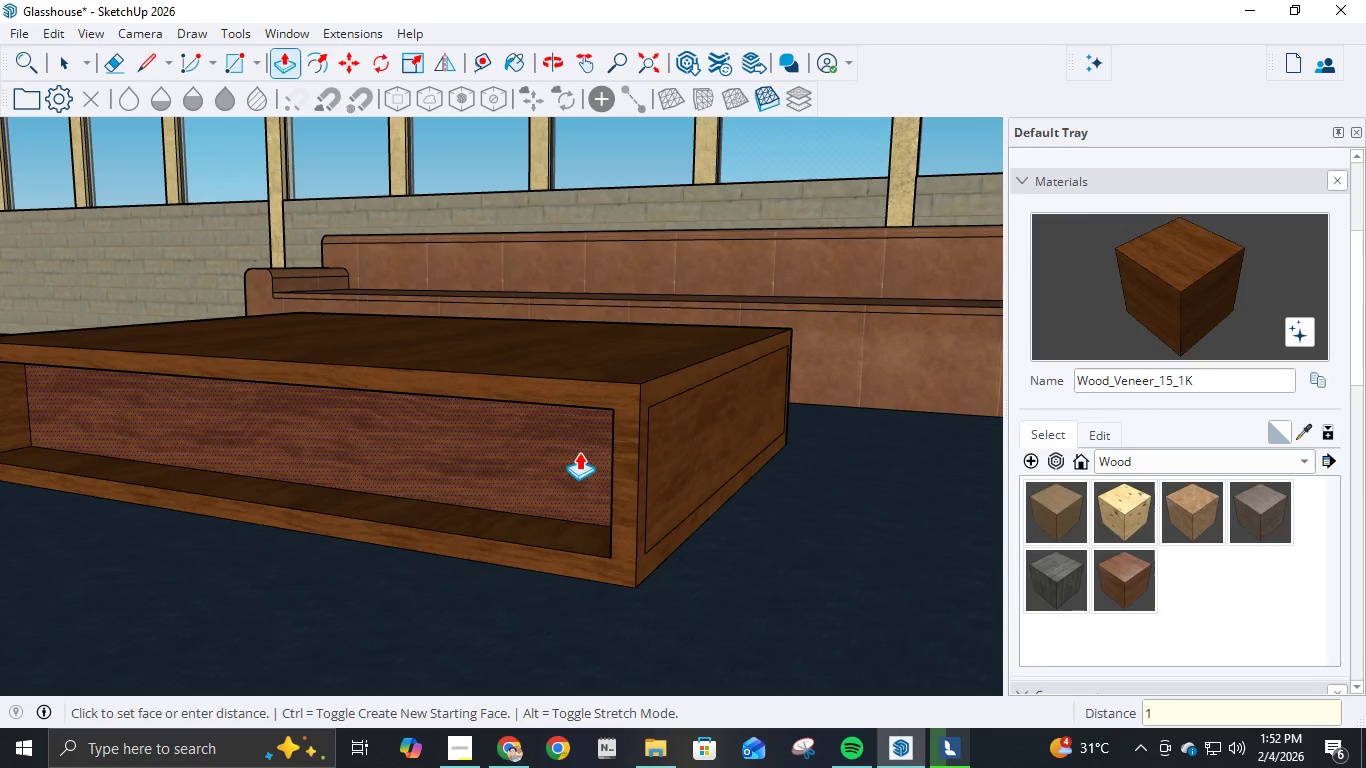 
key(NumpadDecimal)
 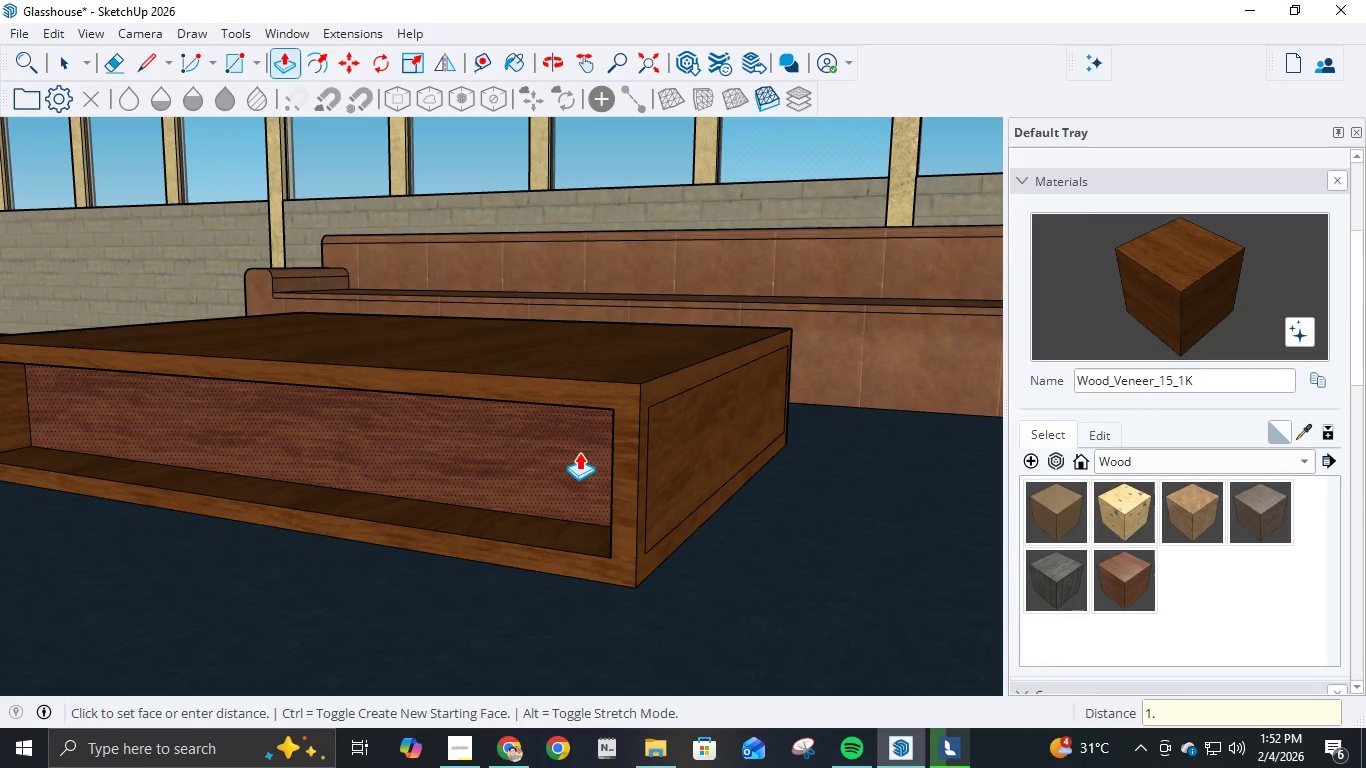 
key(Numpad5)
 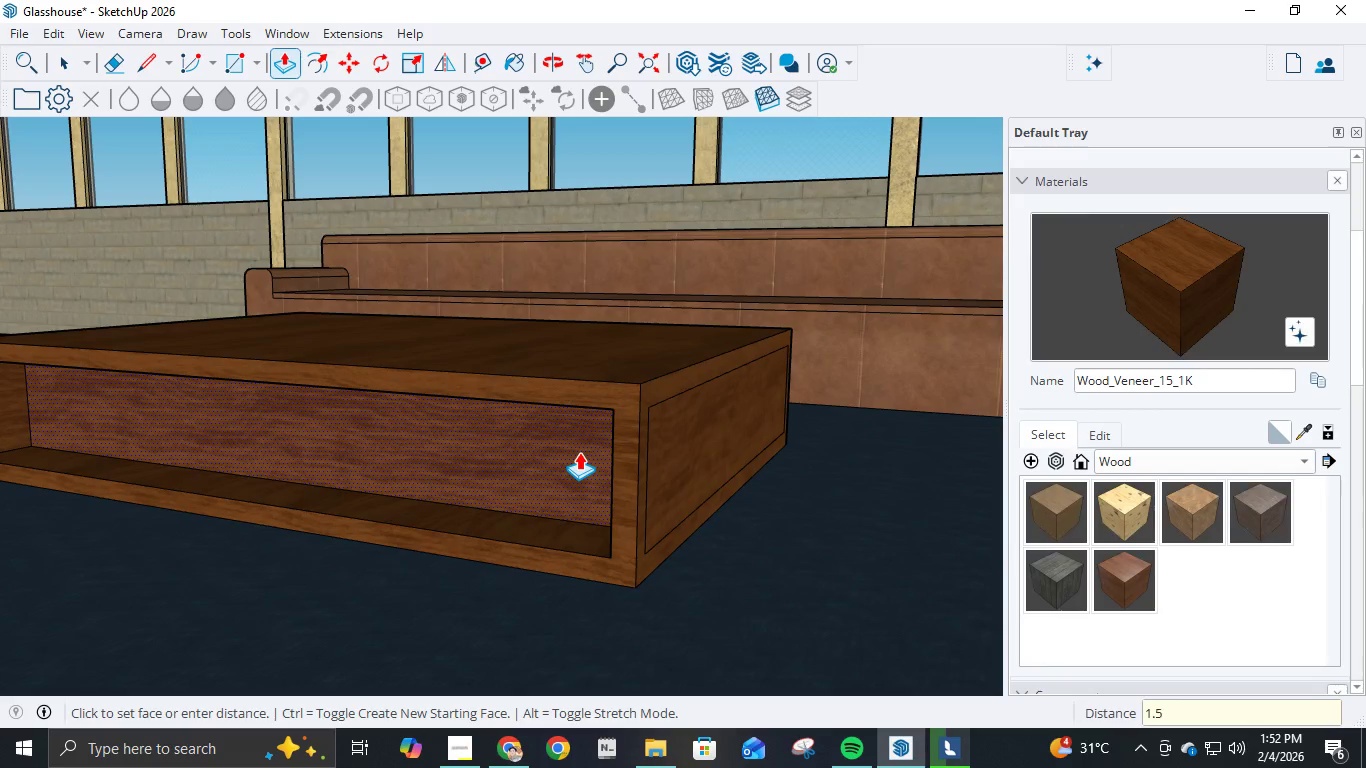 
key(NumpadEnter)
 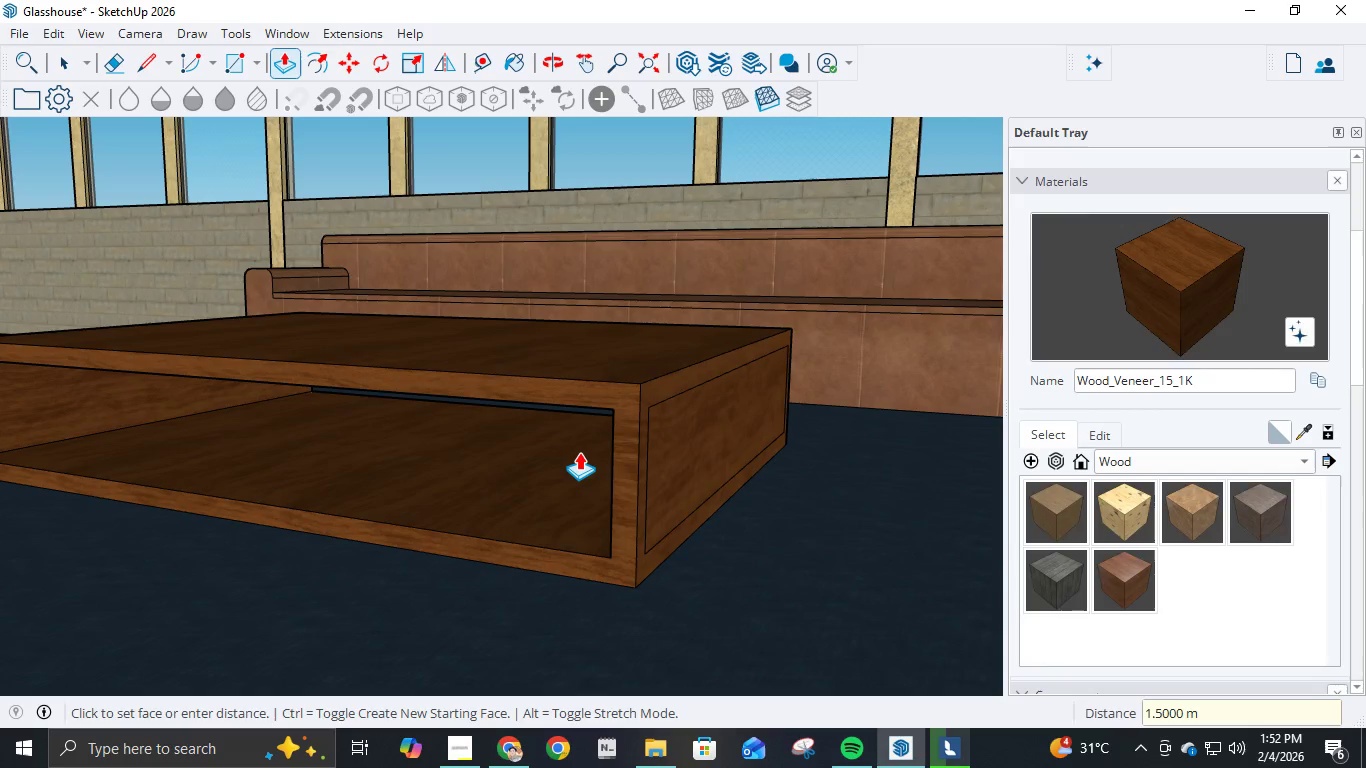 
key(L)
 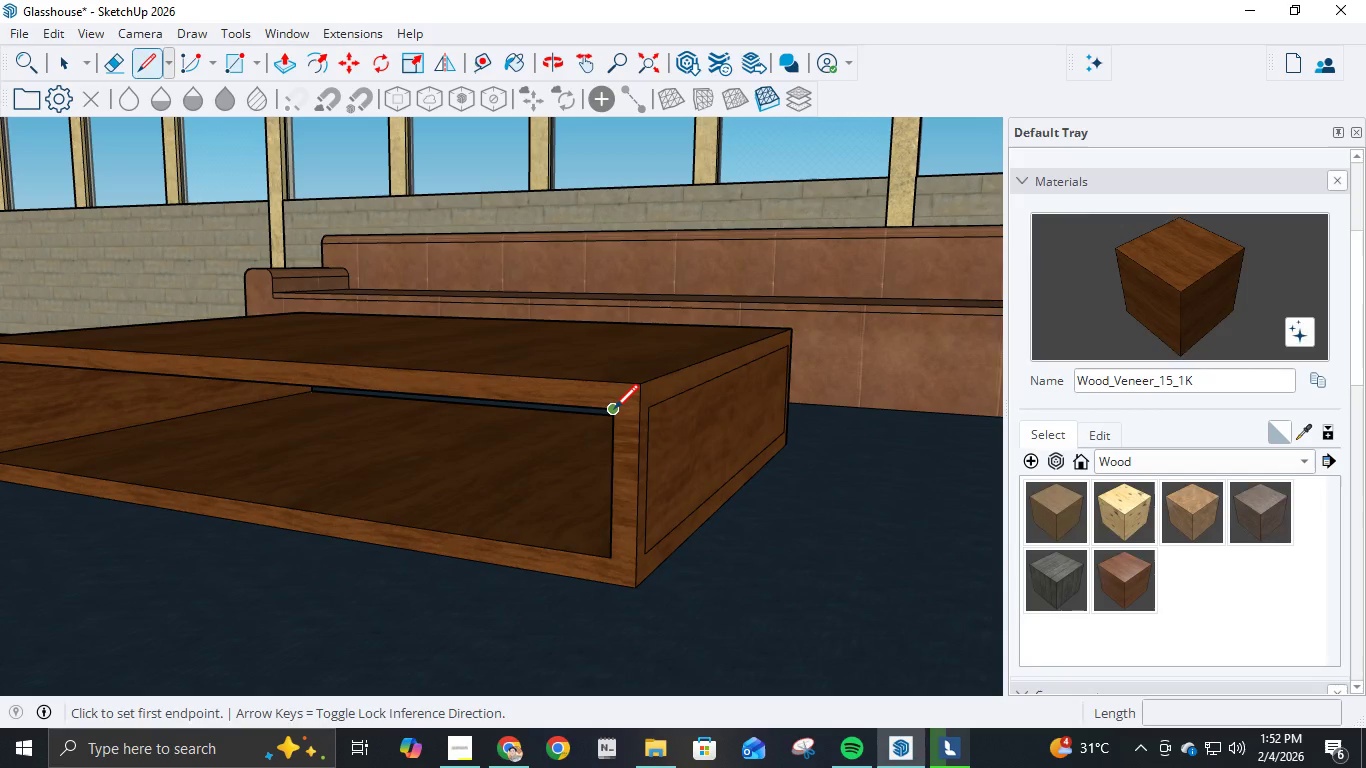 
left_click([614, 411])
 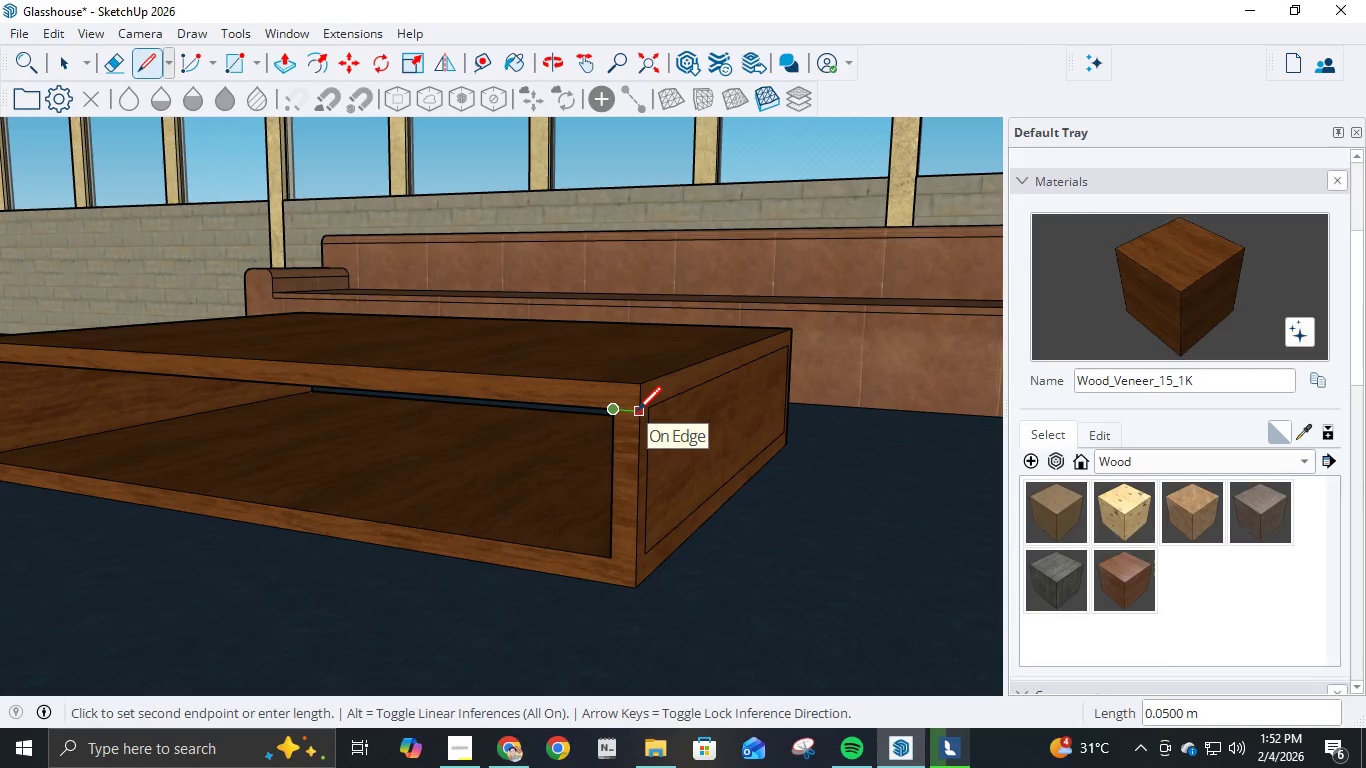 
key(Escape)
 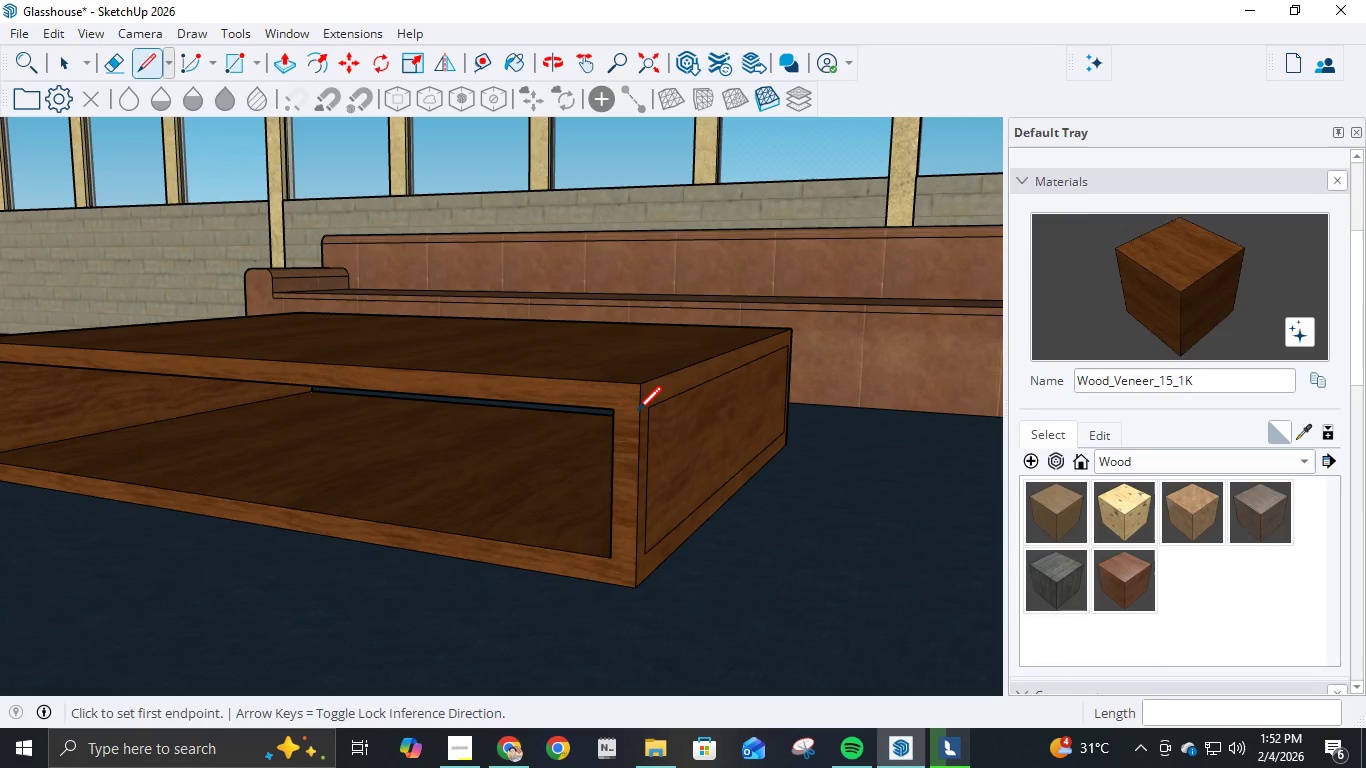 
key(P)
 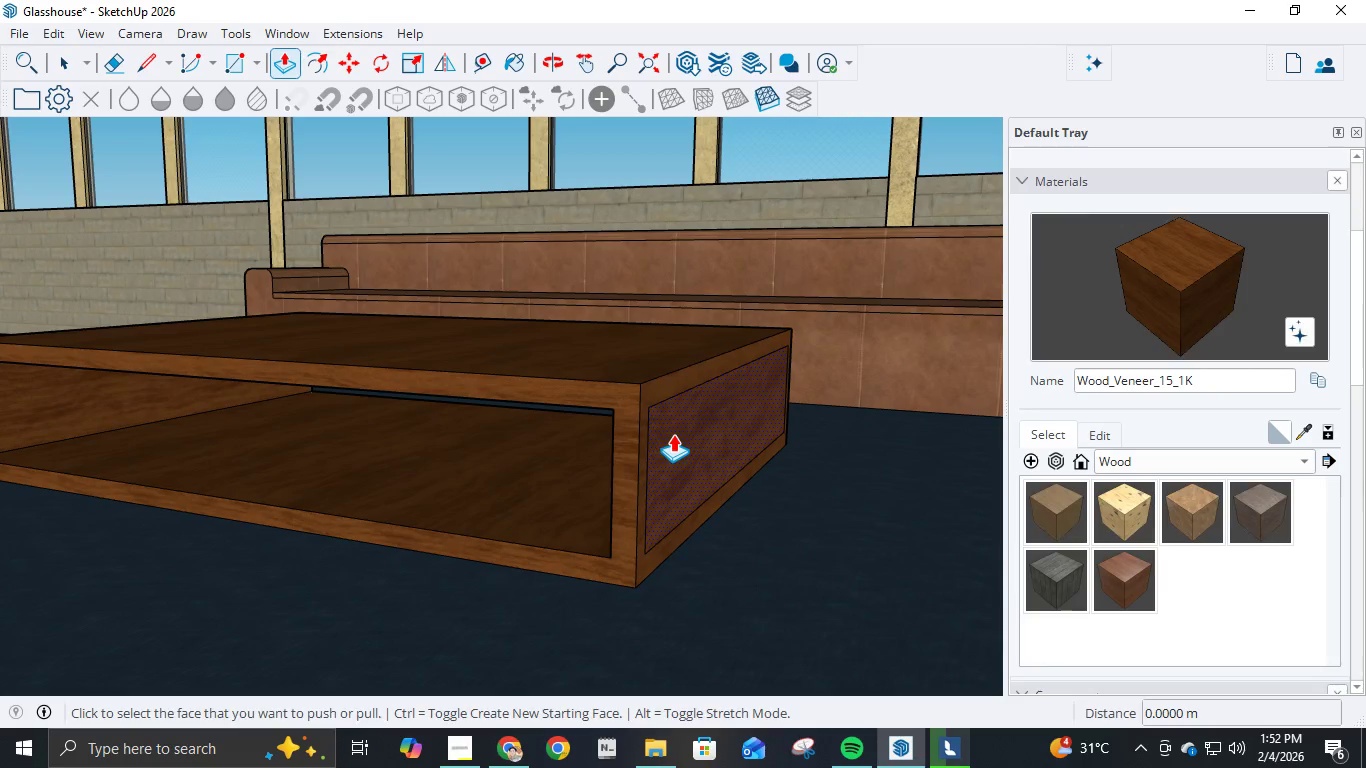 
left_click([673, 434])
 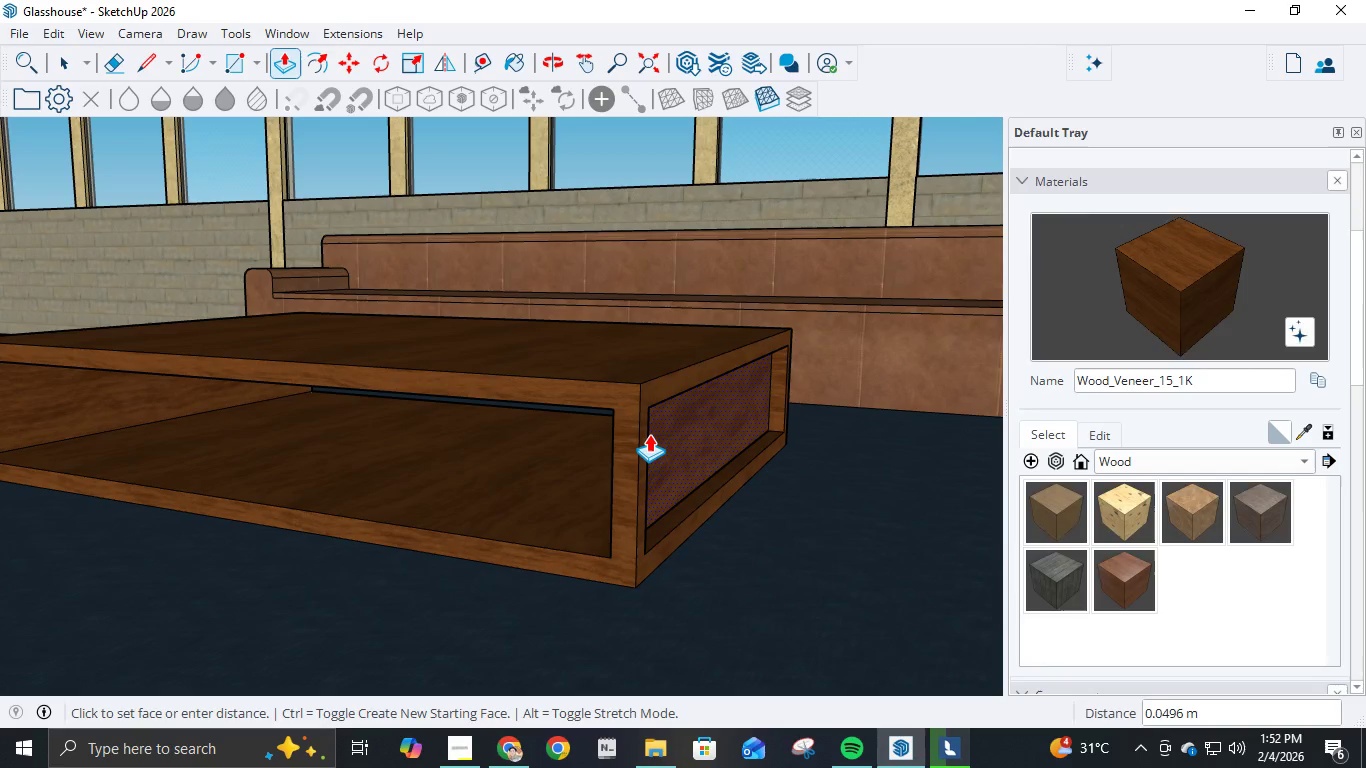 
key(NumpadDecimal)
 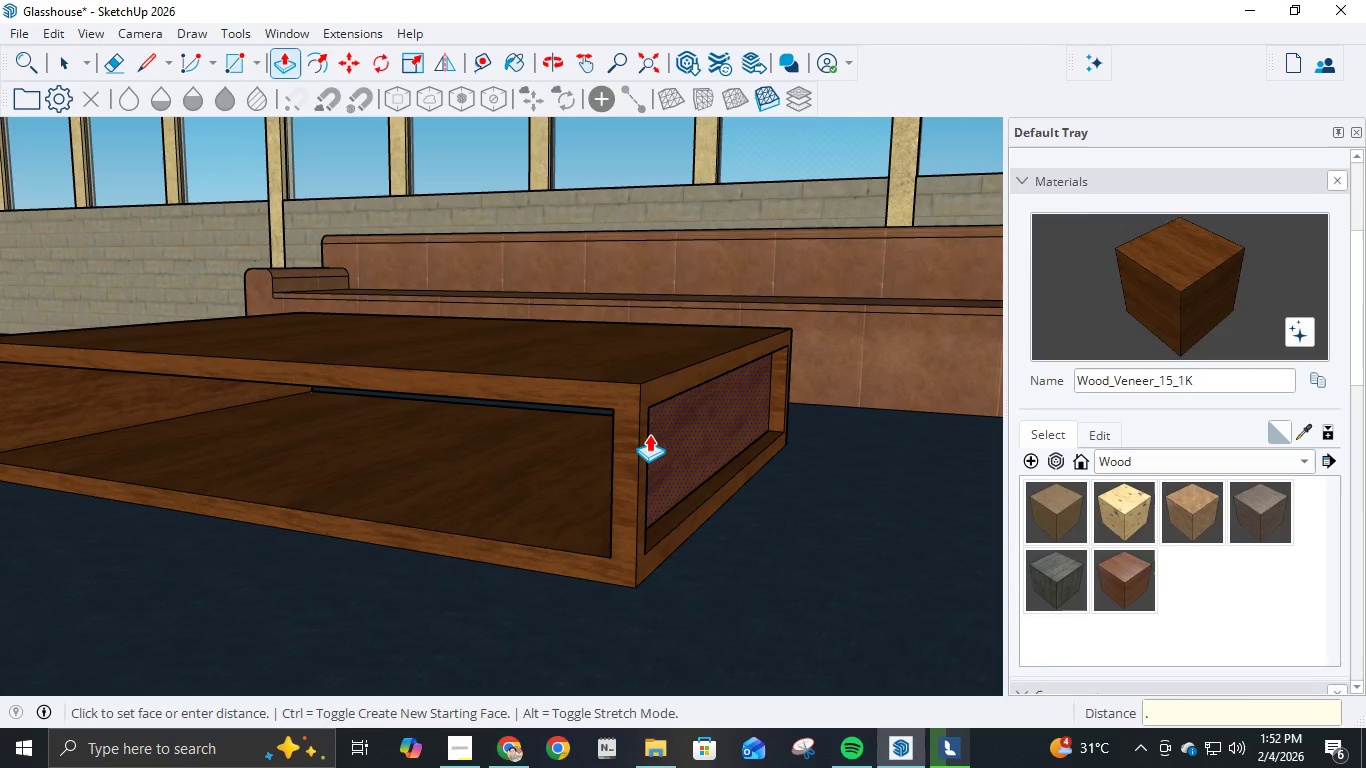 
key(Numpad0)
 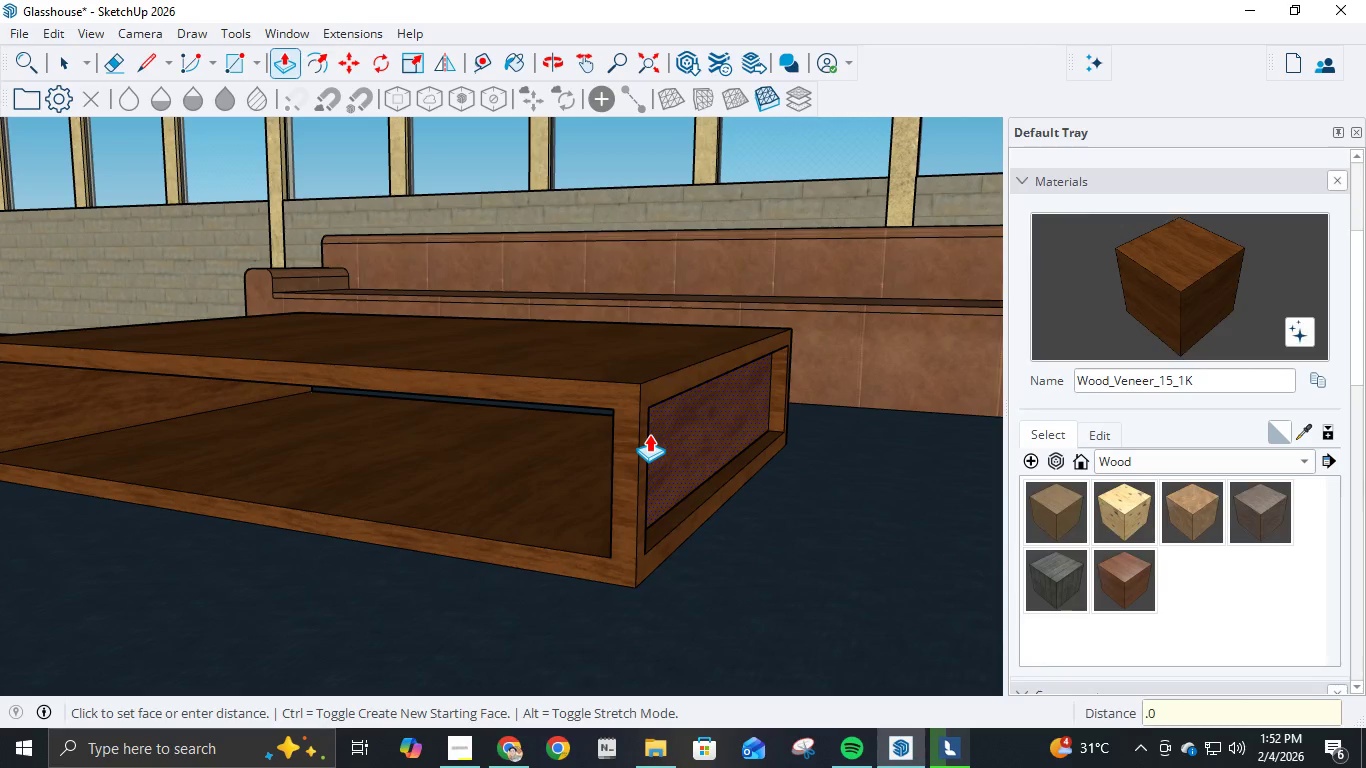 
key(Numpad5)
 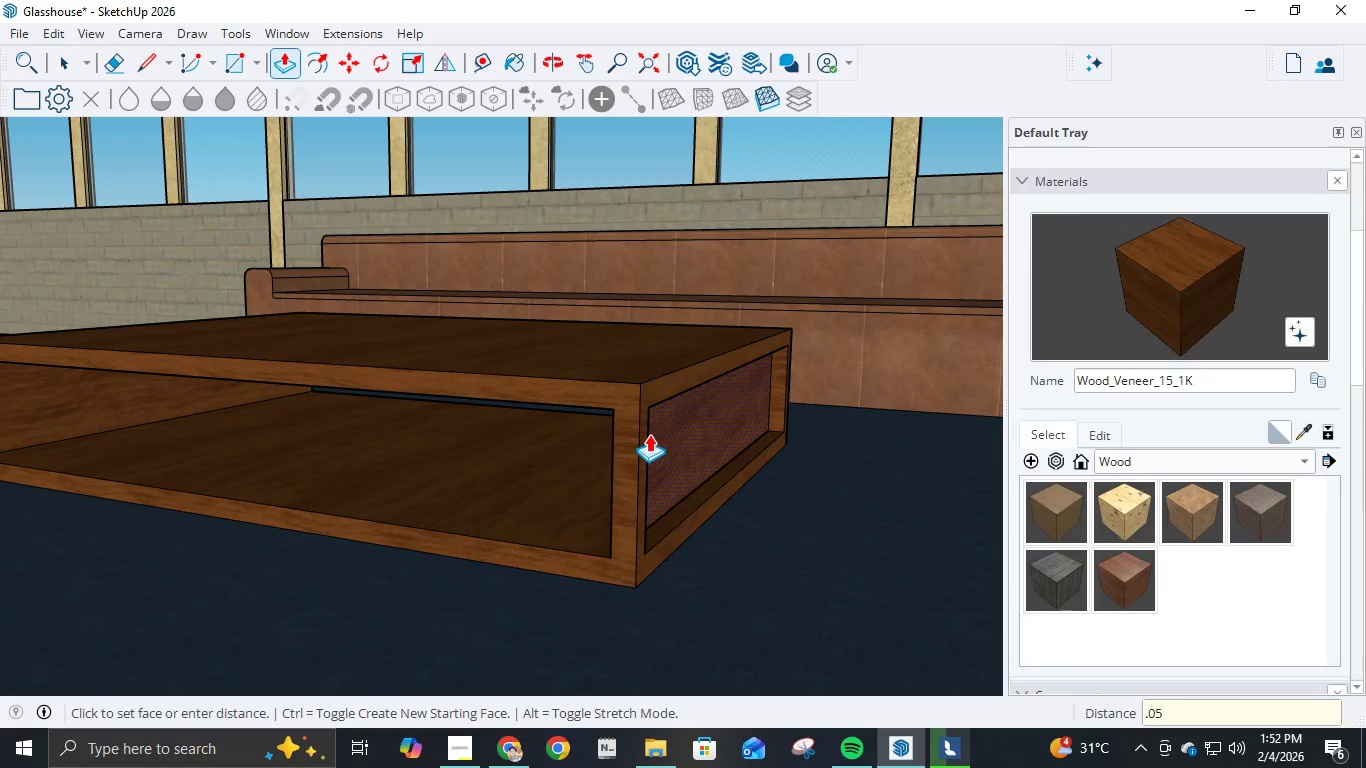 
key(NumpadEnter)
 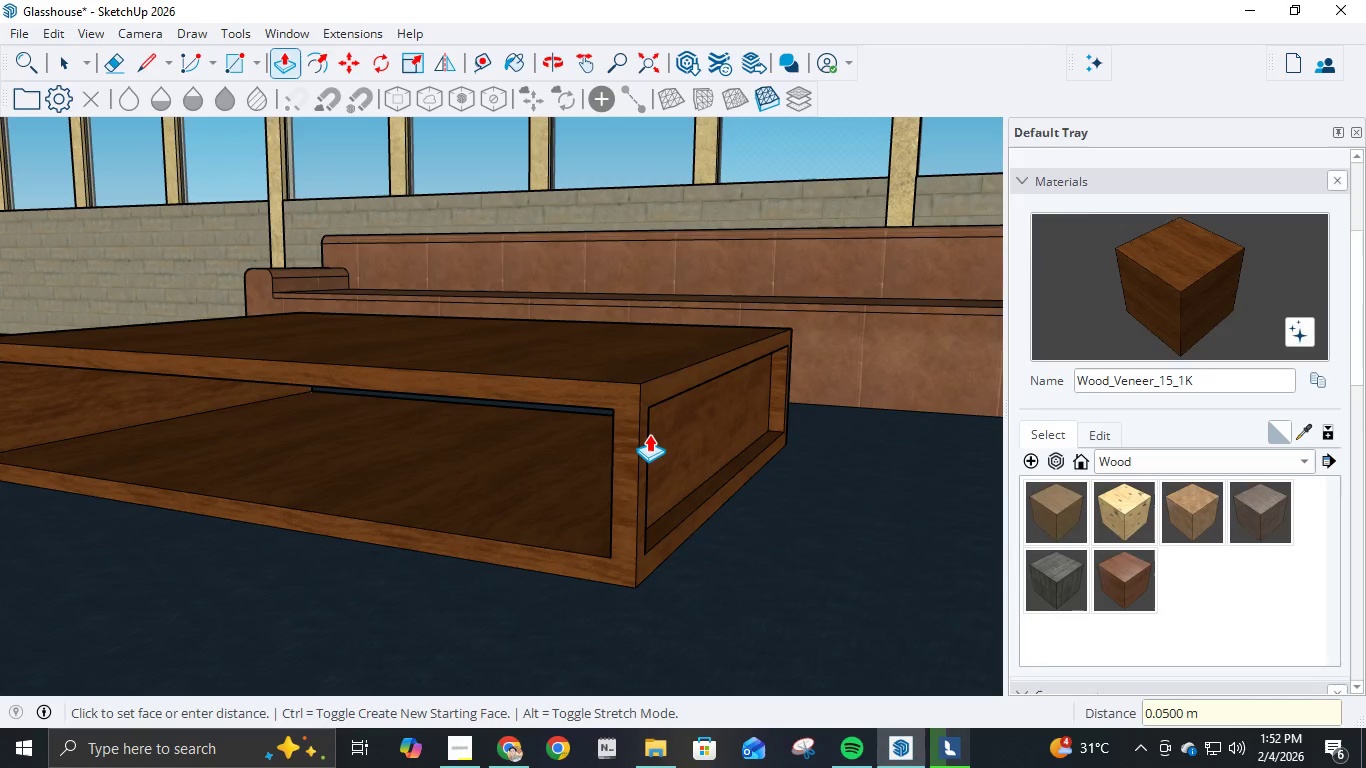 
scroll: coordinate [649, 436], scroll_direction: down, amount: 3.0
 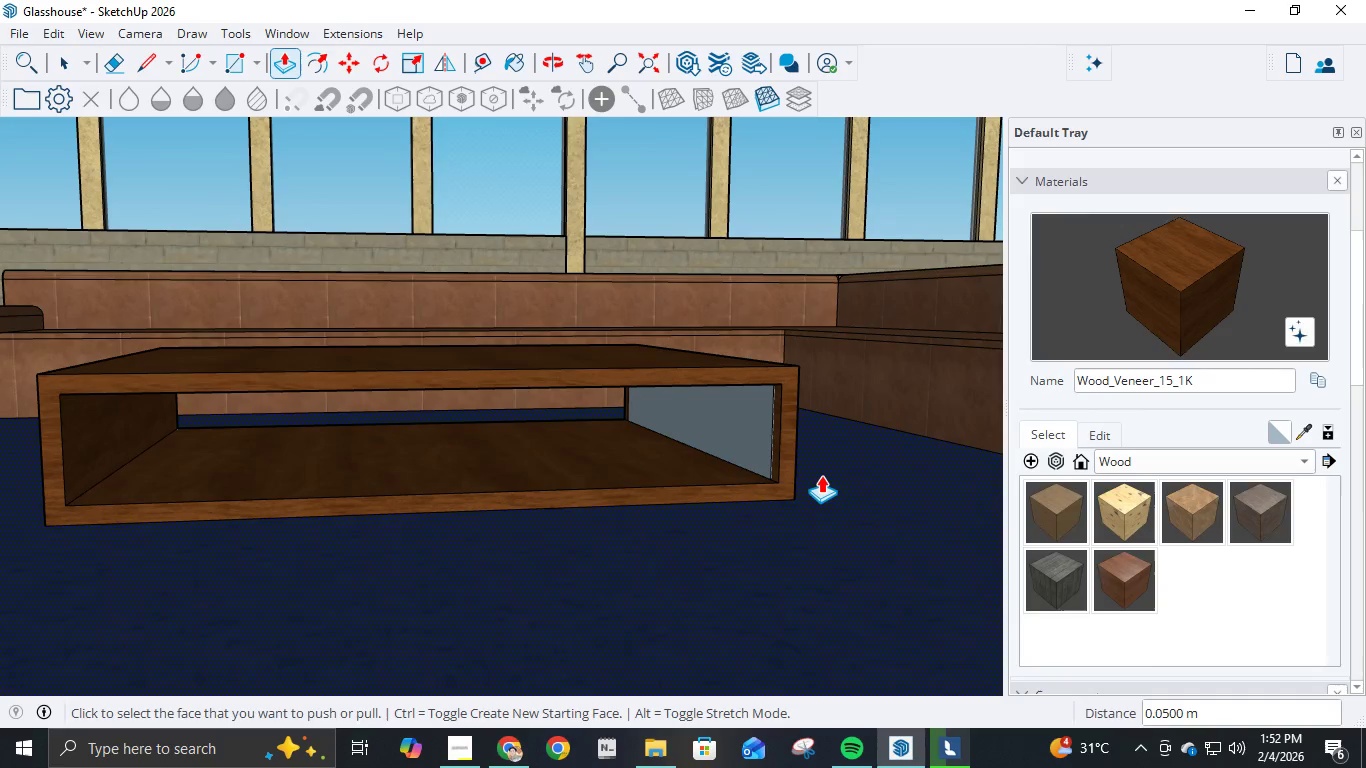 
key(Control+Z)
 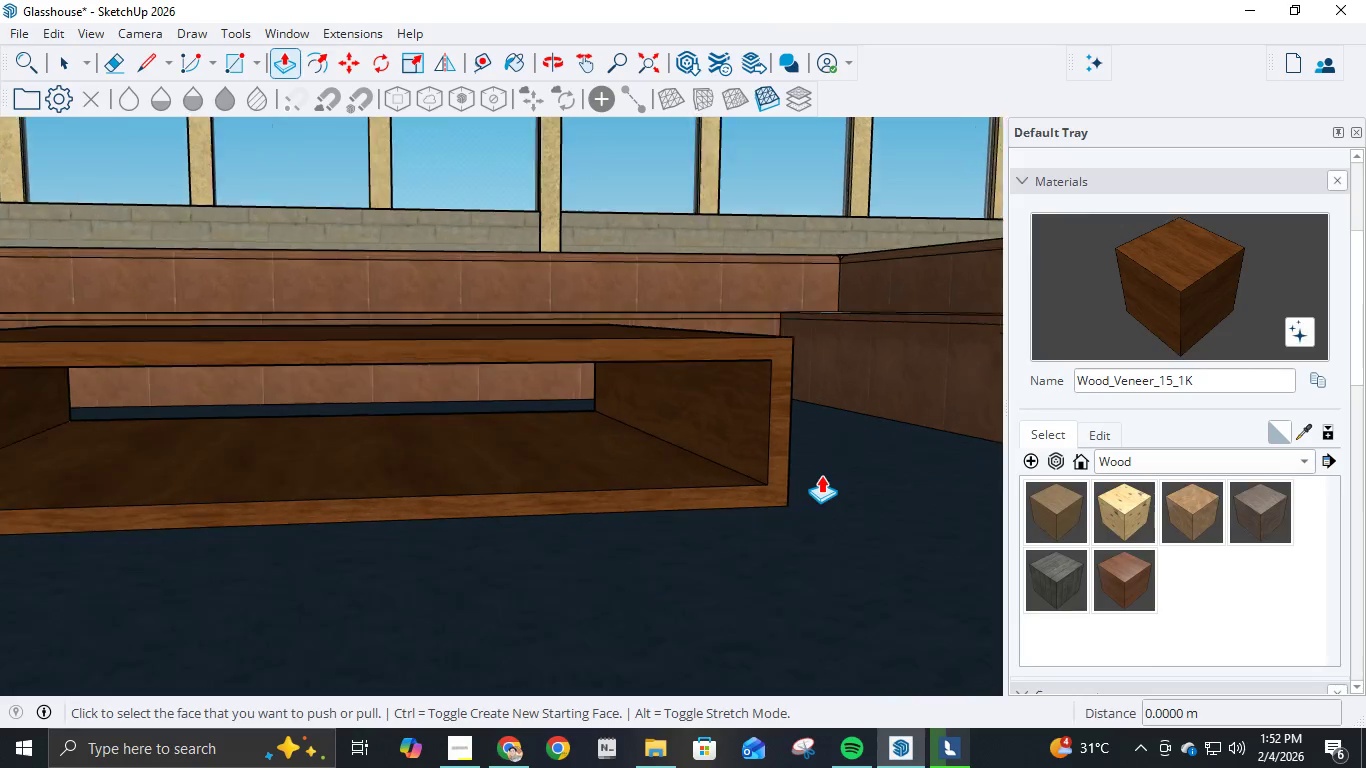 
scroll: coordinate [821, 475], scroll_direction: up, amount: 4.0
 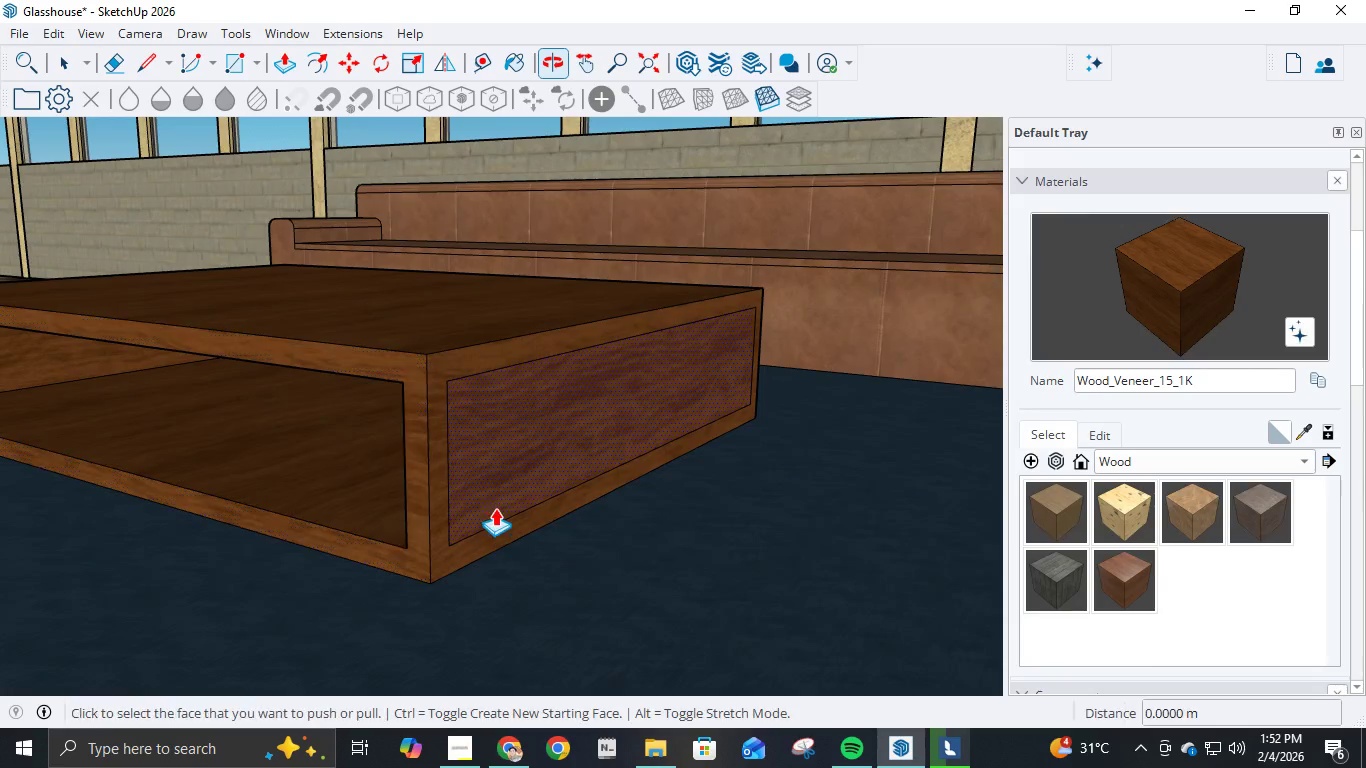 
left_click([495, 493])
 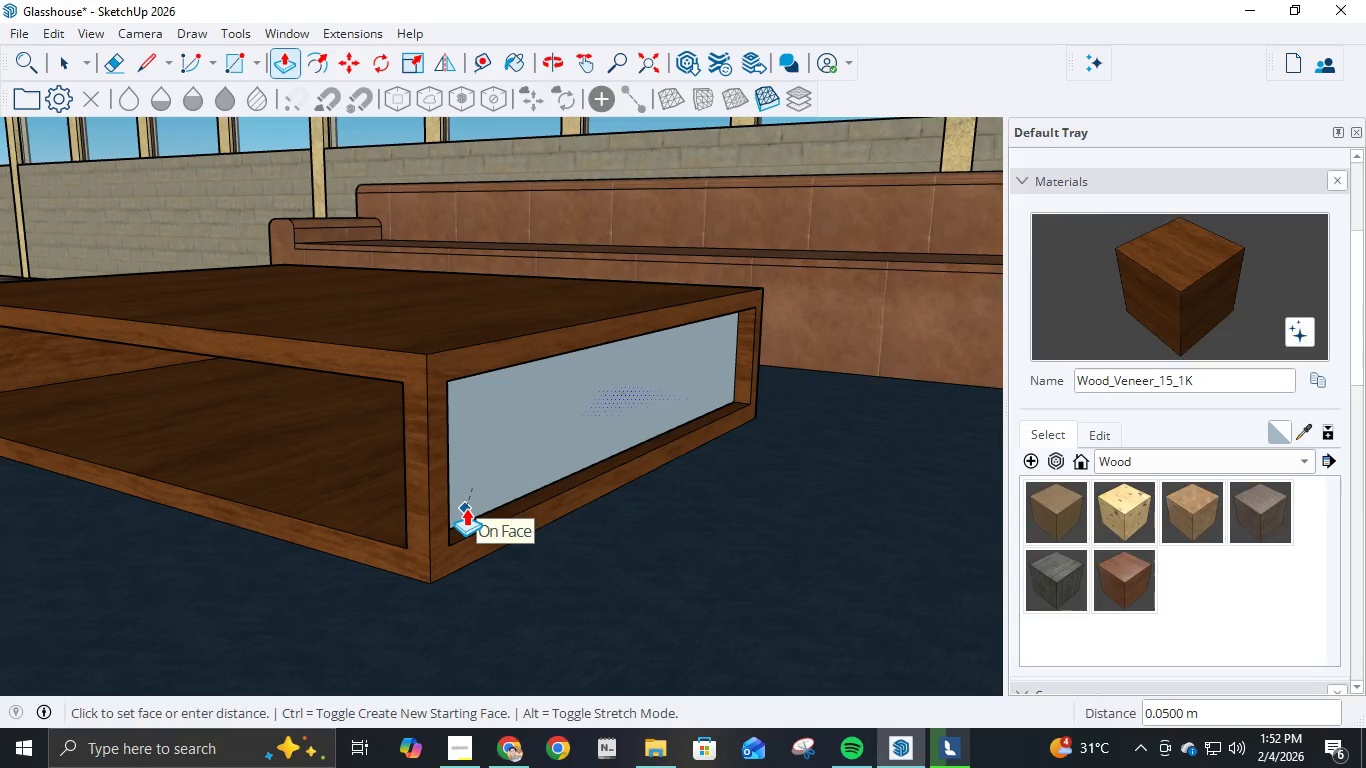 
key(NumpadDecimal)
 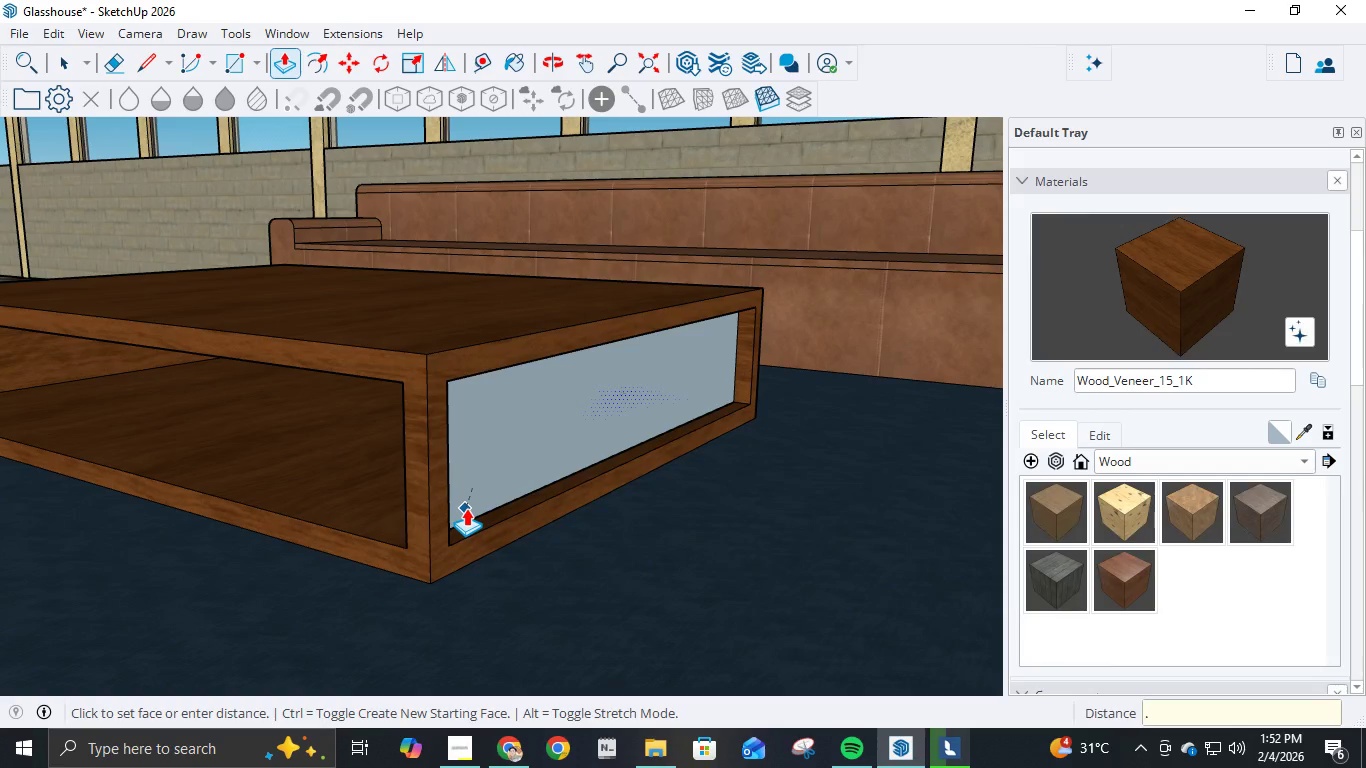 
key(Numpad0)
 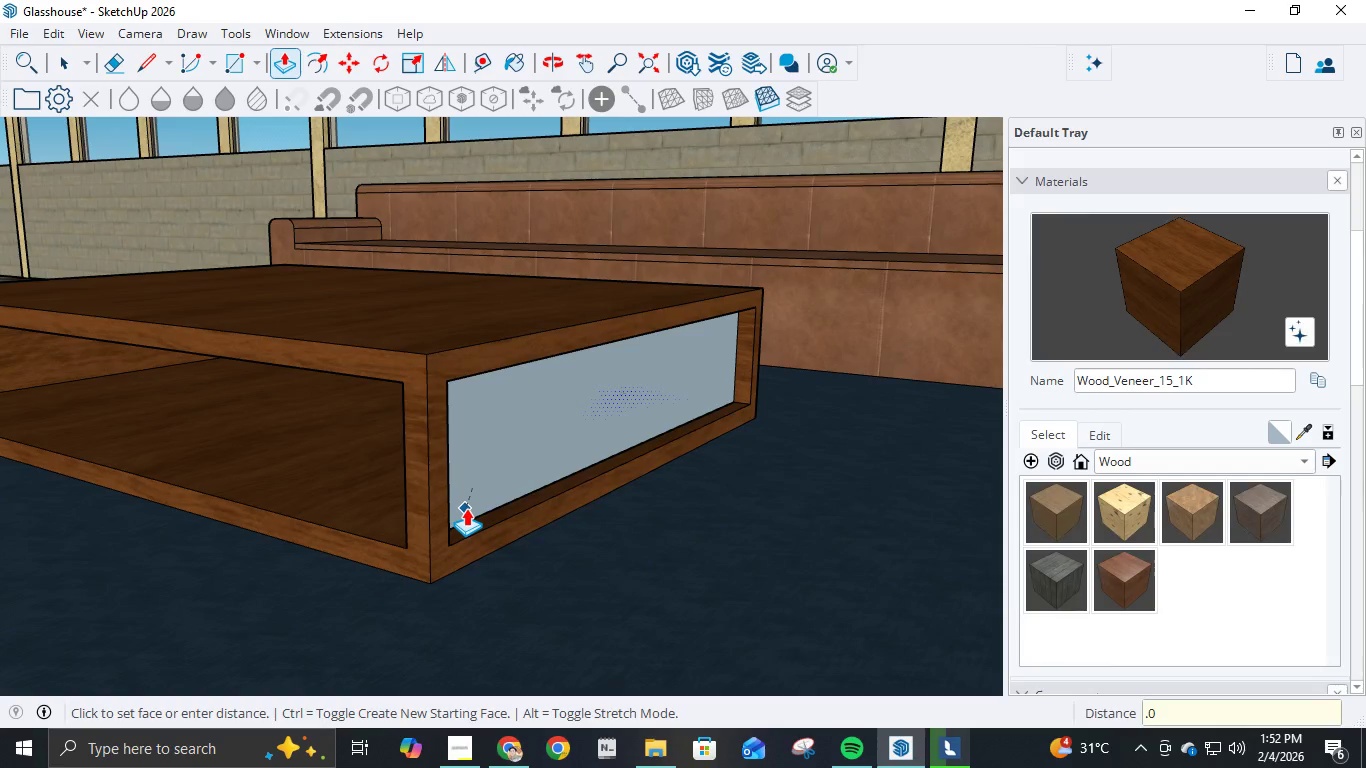 
key(Numpad5)
 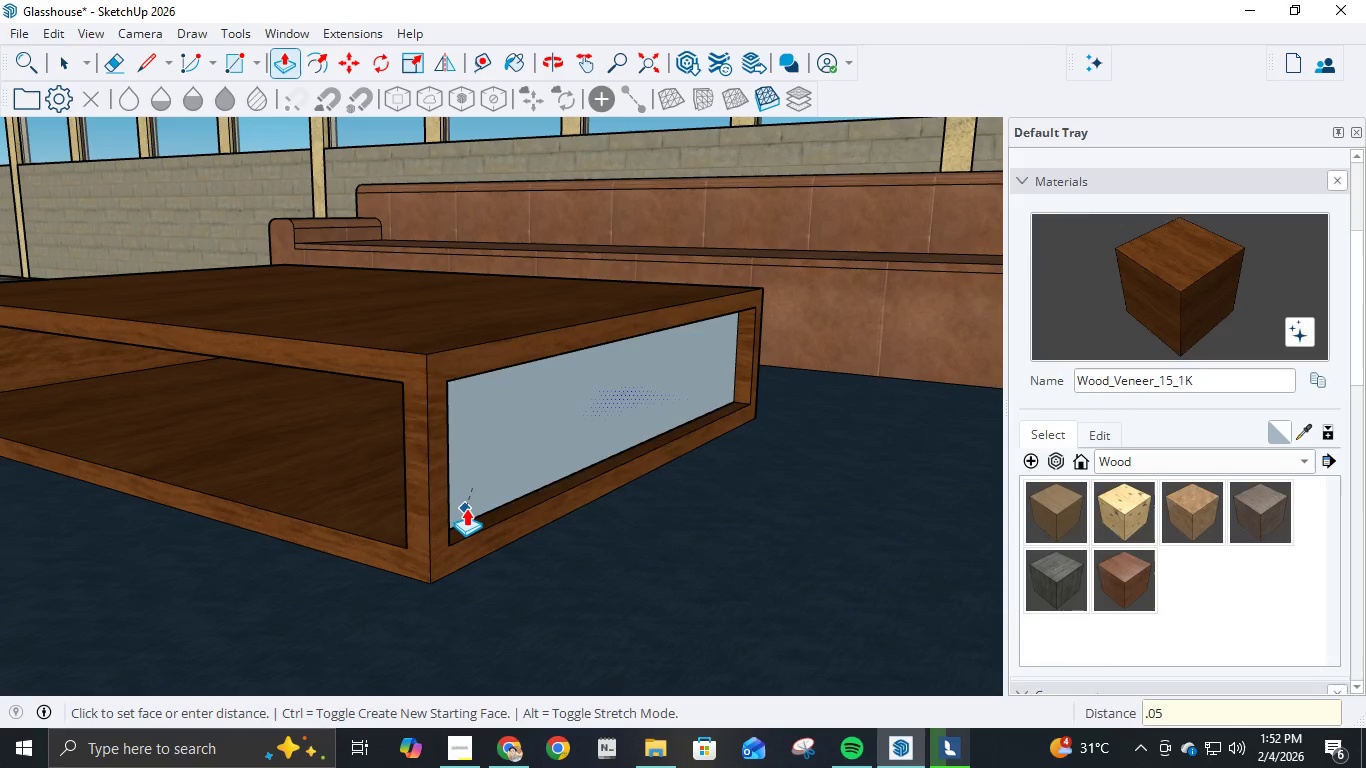 
key(NumpadEnter)
 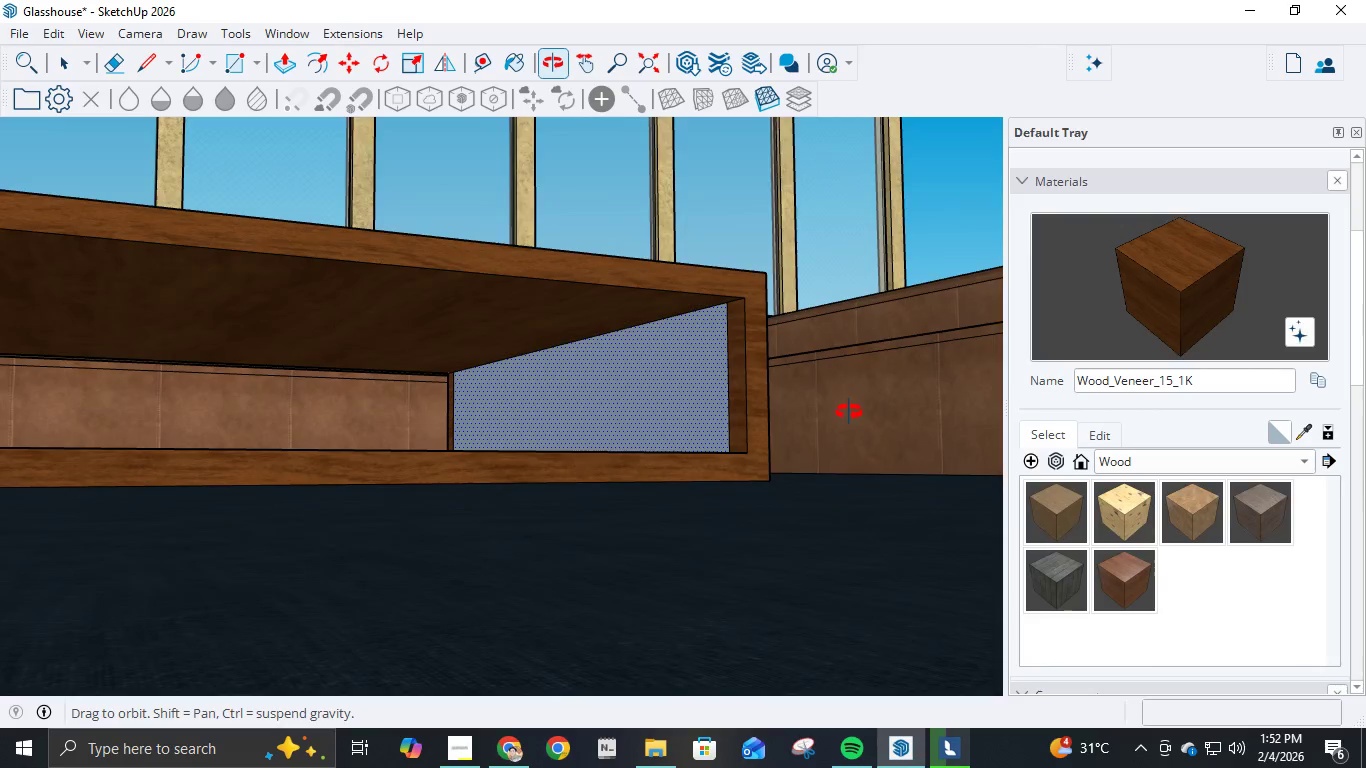 
scroll: coordinate [660, 354], scroll_direction: up, amount: 7.0
 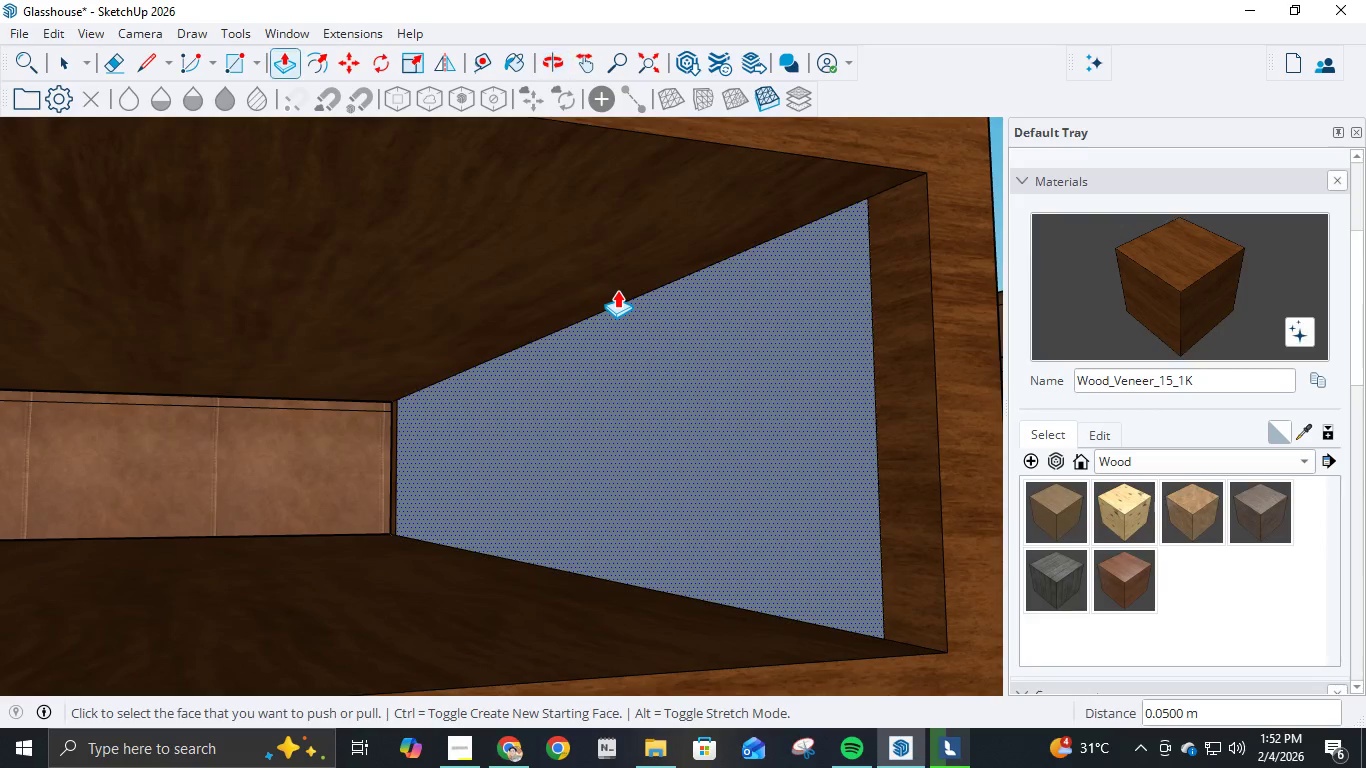 
key(E)
 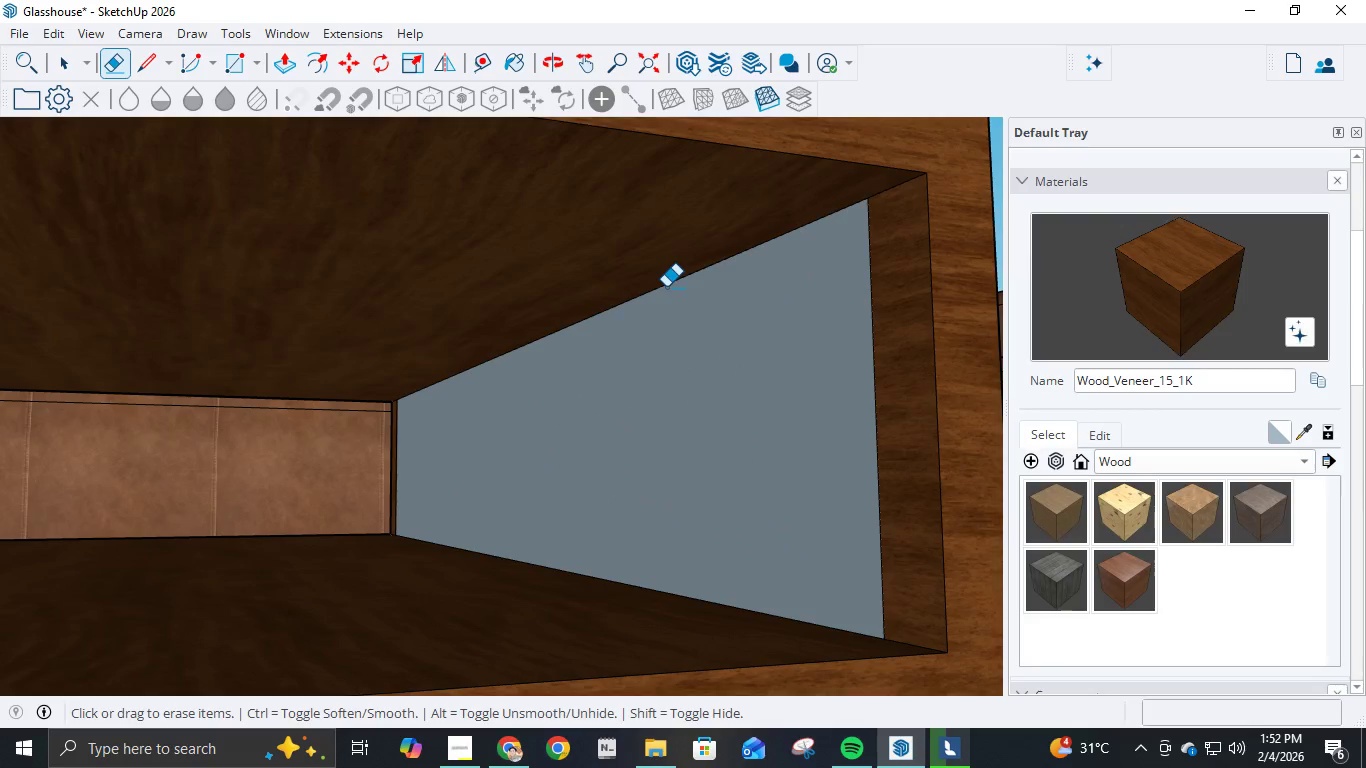 
left_click([667, 284])
 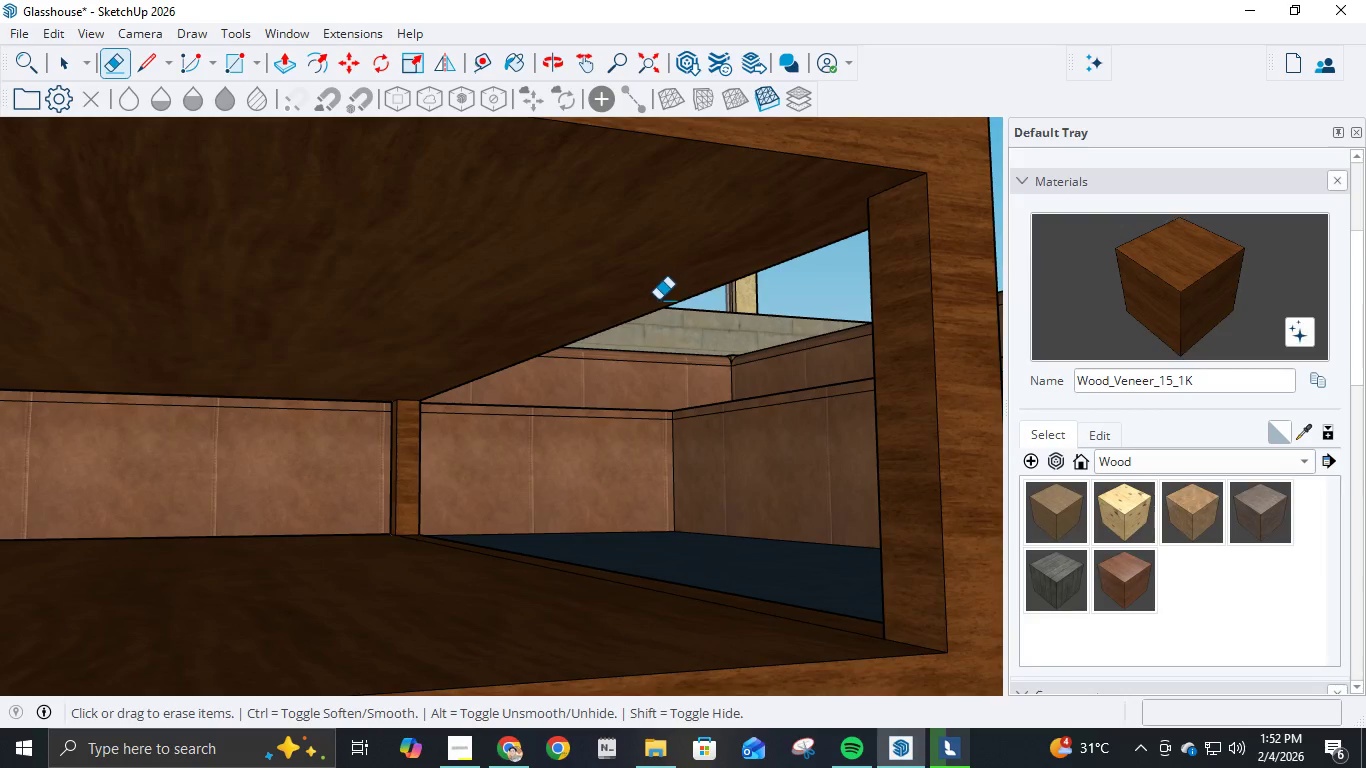 
scroll: coordinate [631, 349], scroll_direction: up, amount: 66.0
 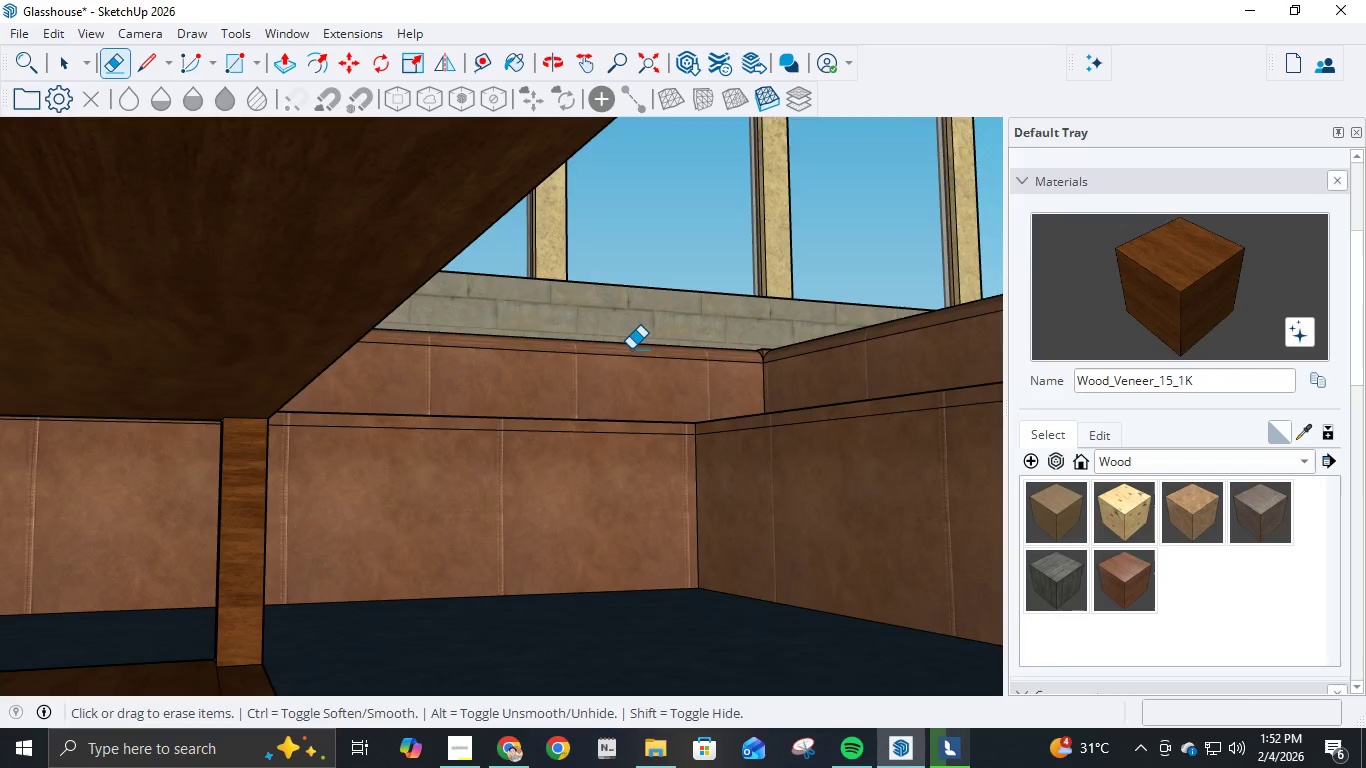 
scroll: coordinate [646, 380], scroll_direction: down, amount: 17.0
 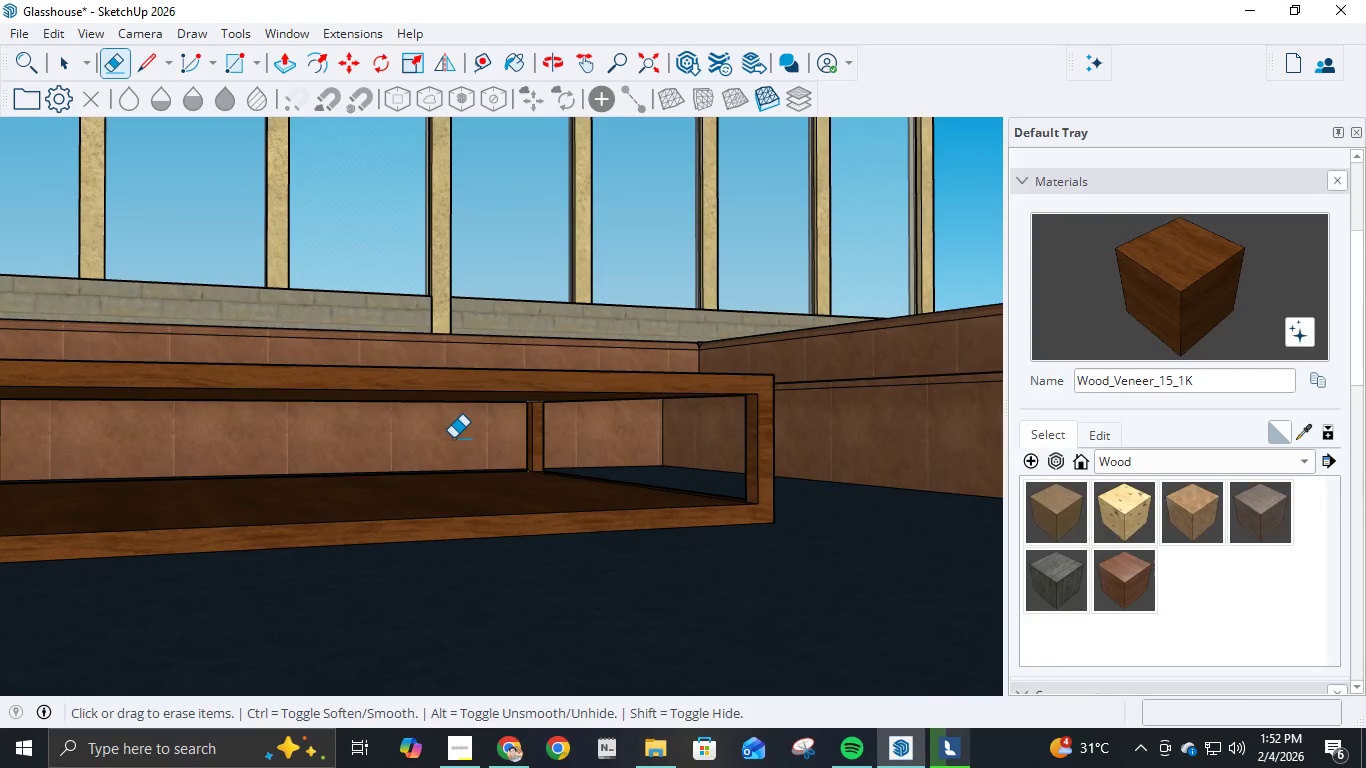 
scroll: coordinate [462, 435], scroll_direction: up, amount: 3.0
 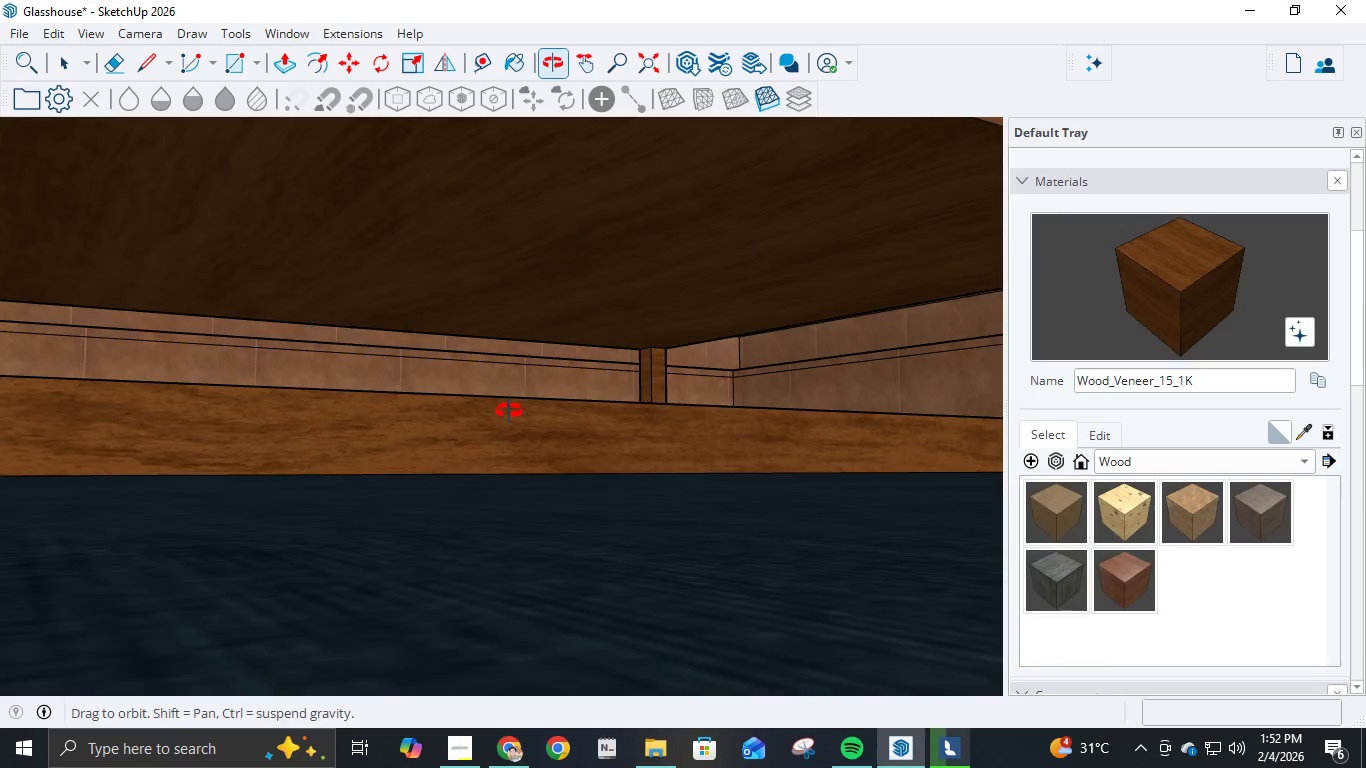 
hold_key(key=ShiftLeft, duration=0.84)
 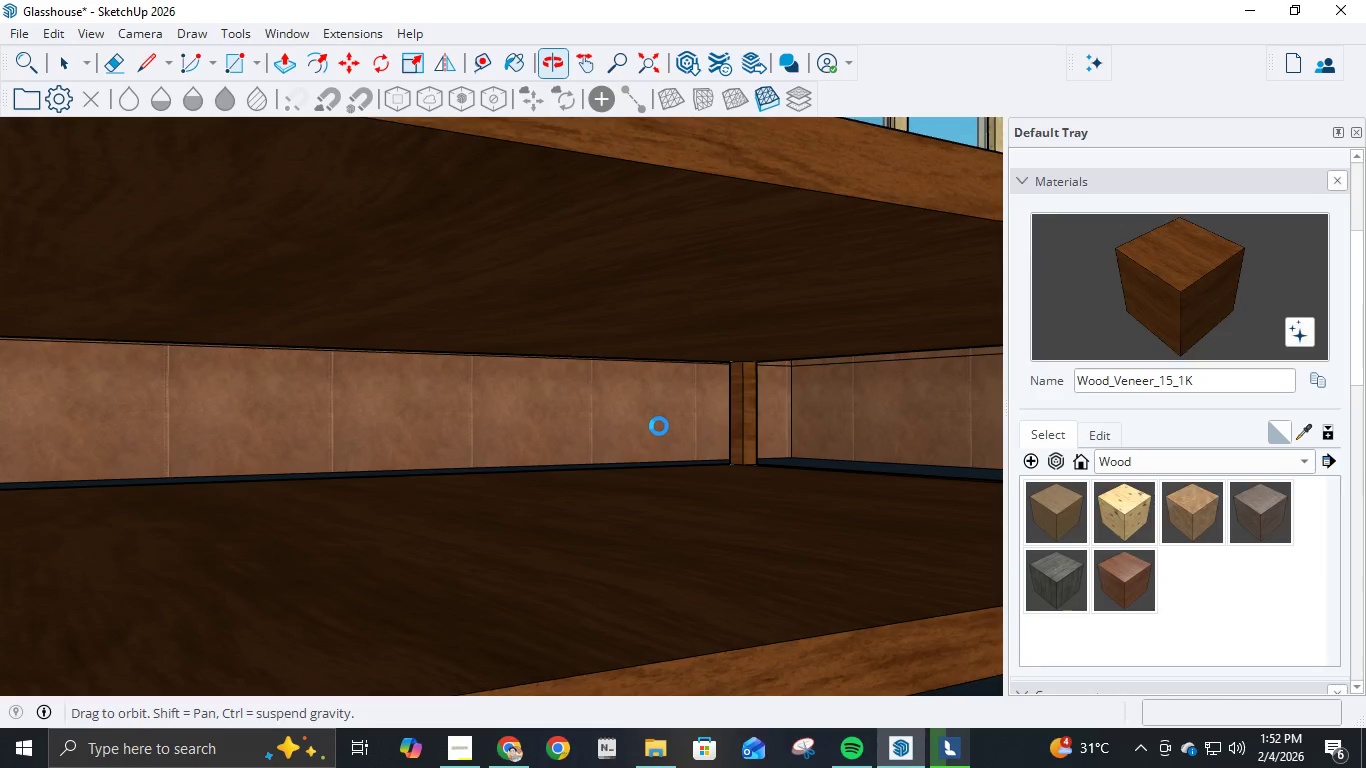 
scroll: coordinate [659, 423], scroll_direction: down, amount: 15.0
 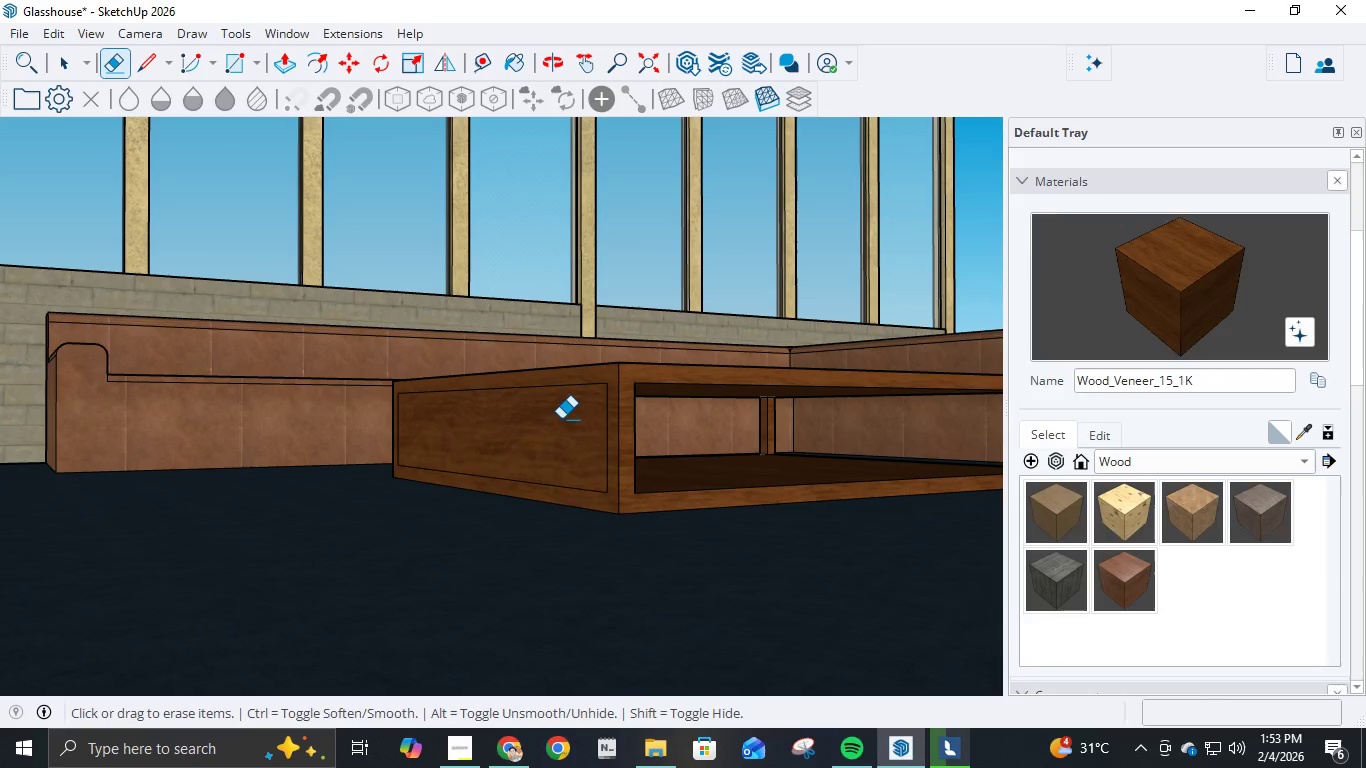 
key(P)
 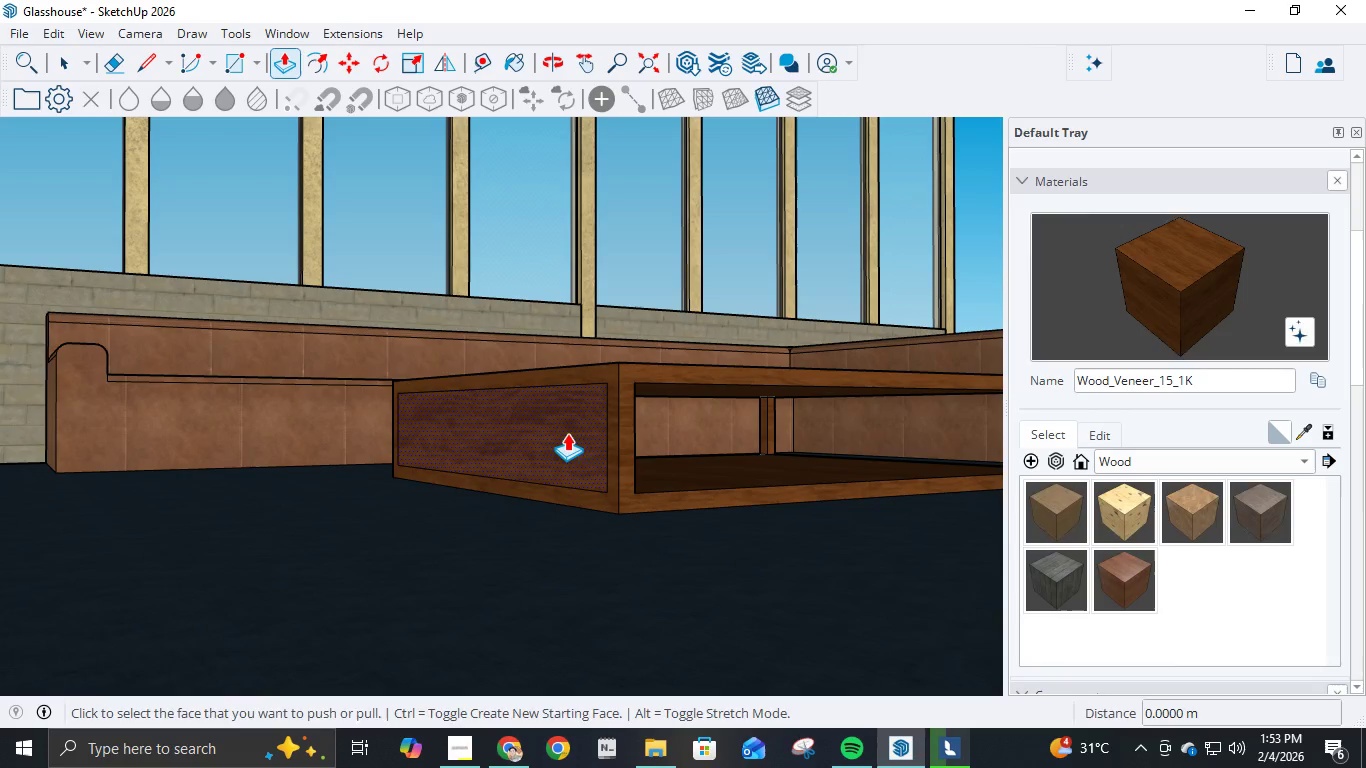 
left_click([567, 433])
 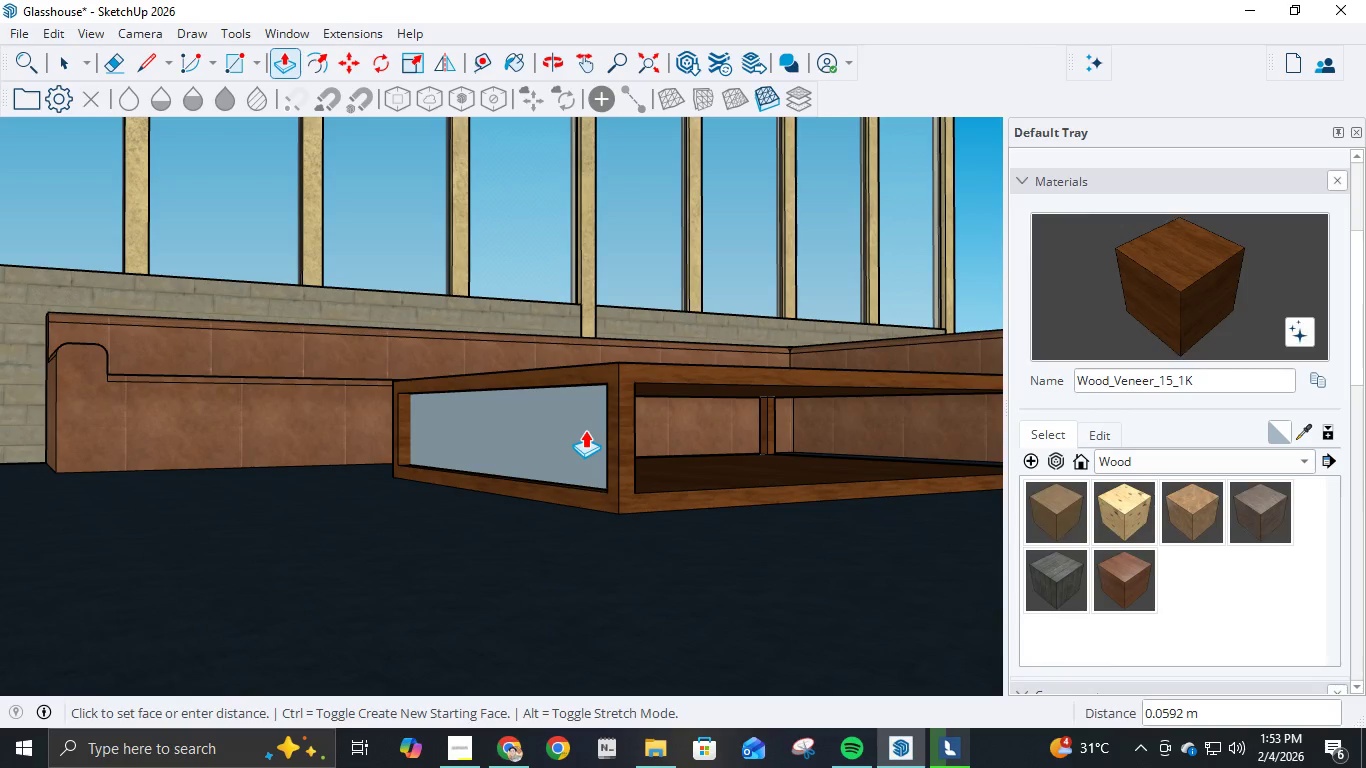 
key(NumpadDecimal)
 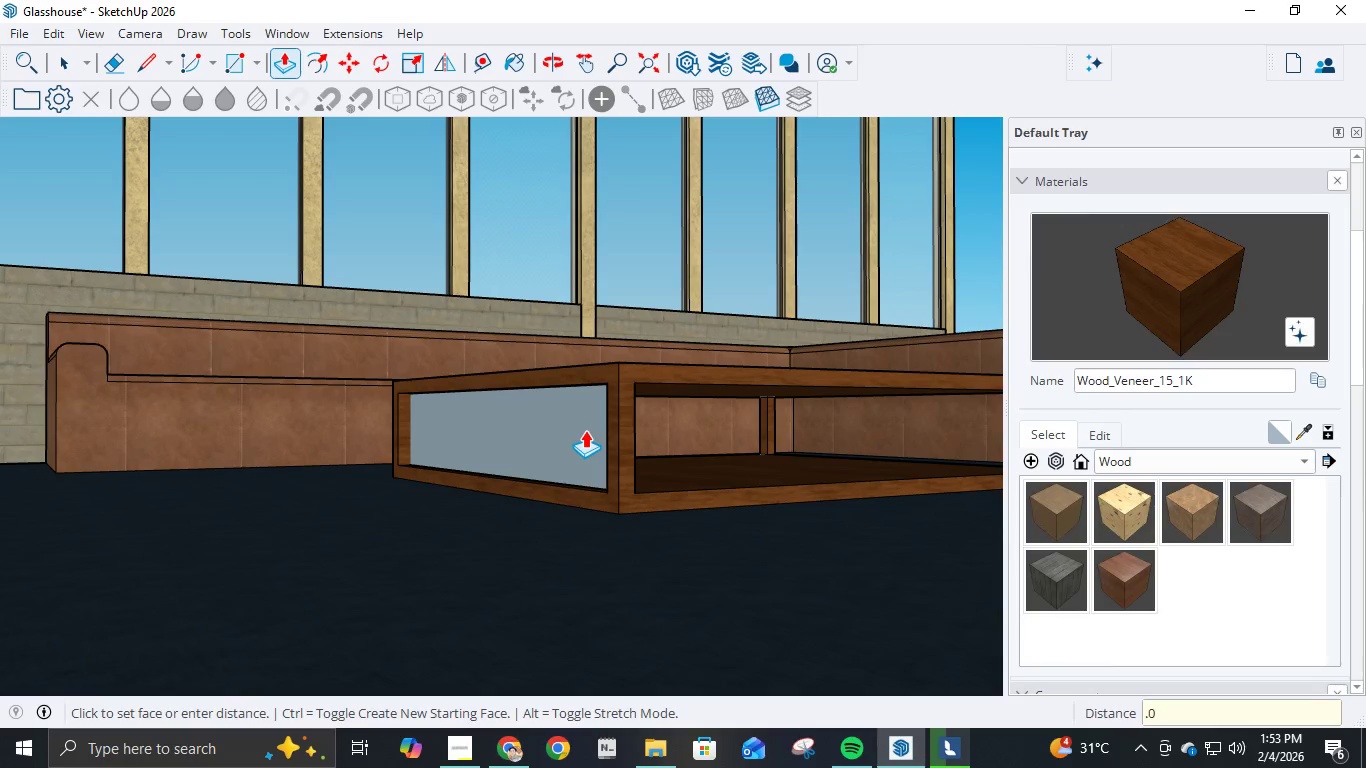 
key(Numpad0)
 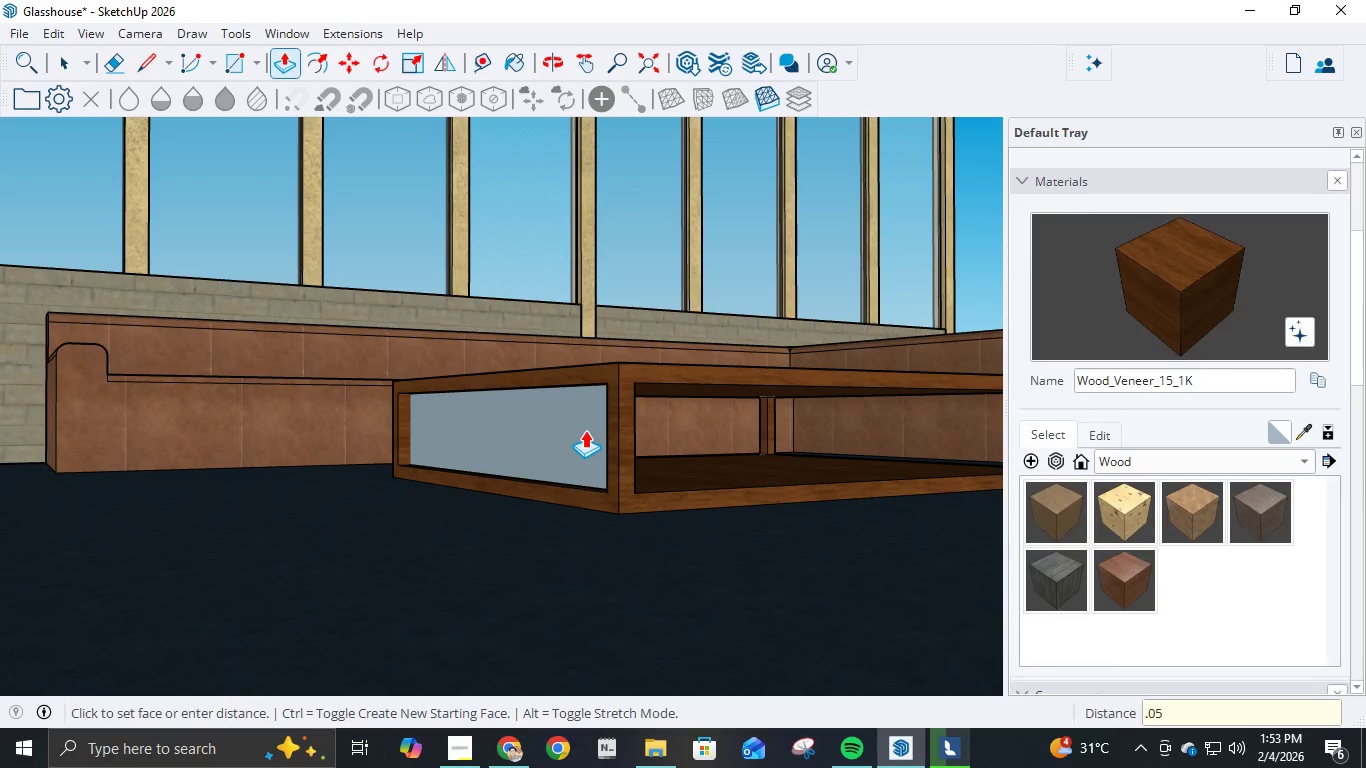 
key(Numpad5)
 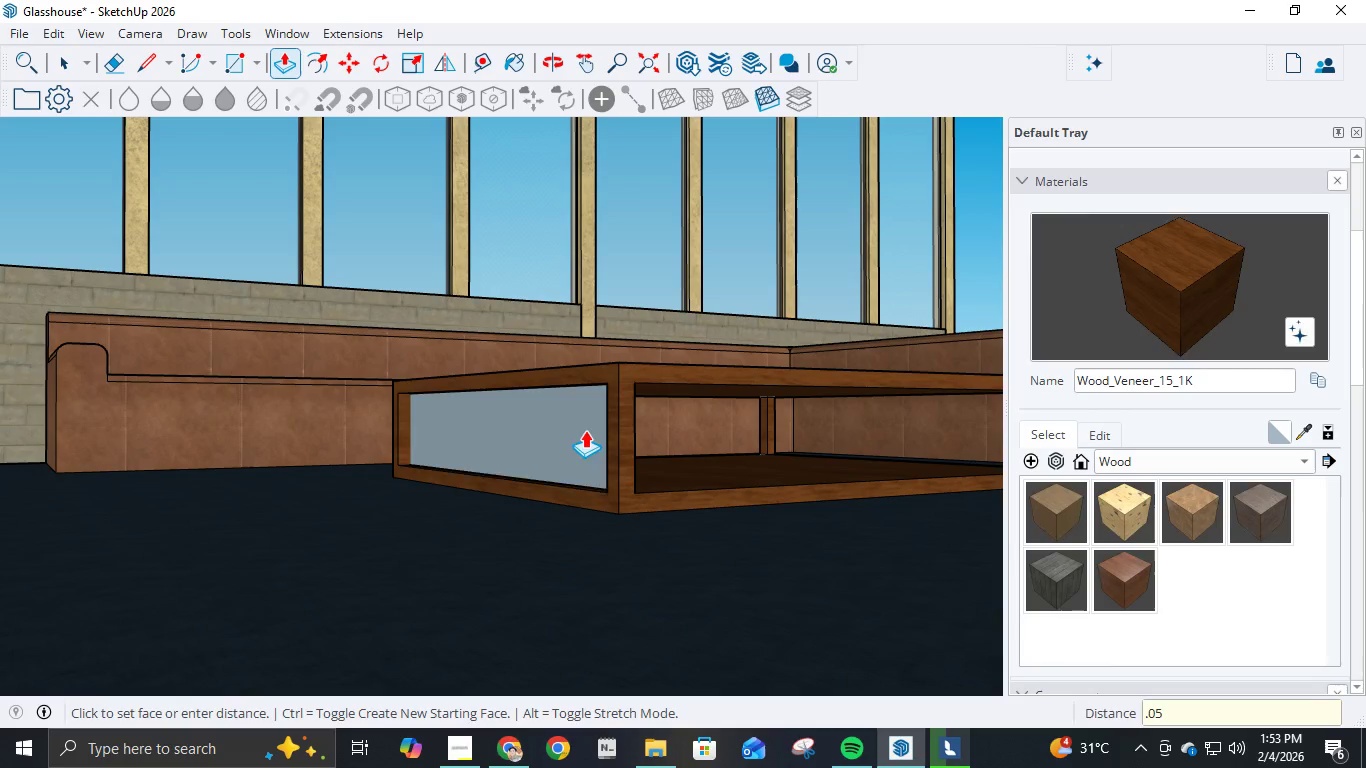 
key(NumpadEnter)
 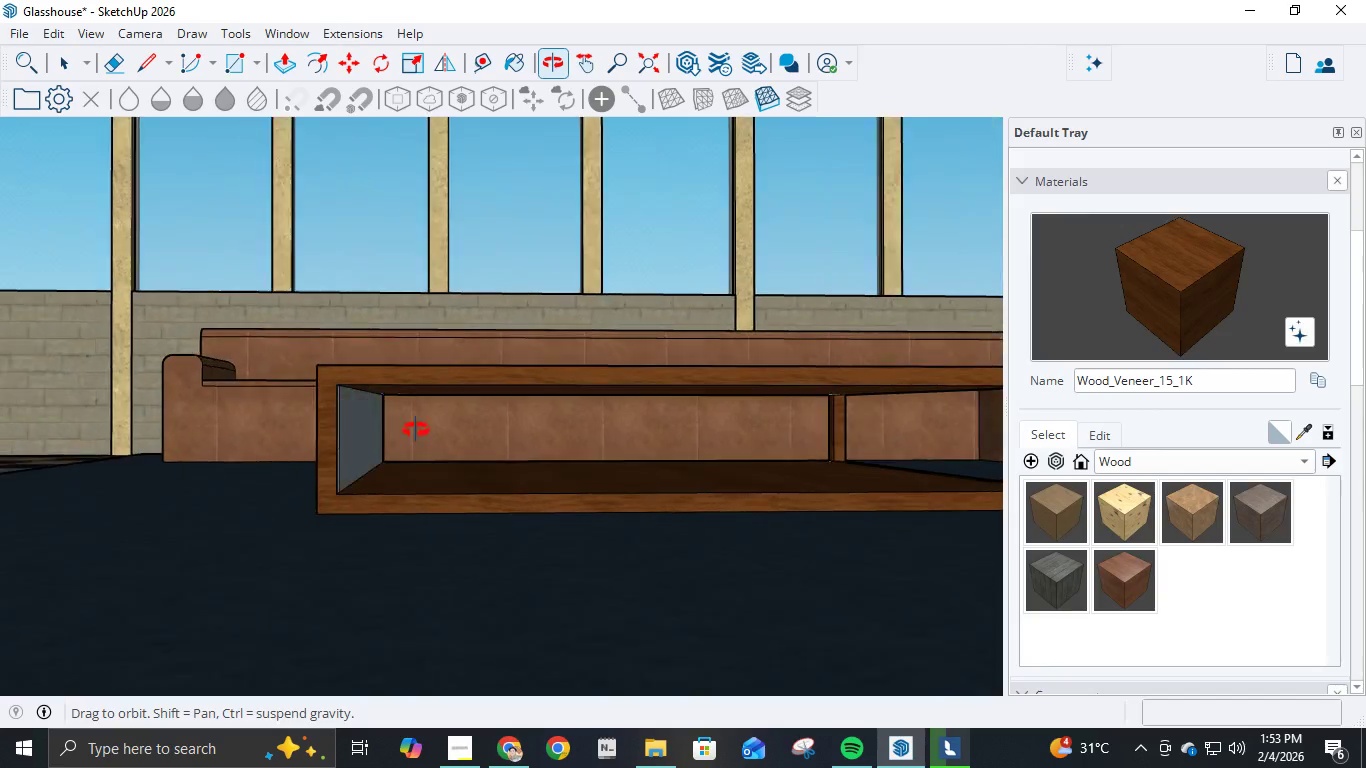 
scroll: coordinate [281, 414], scroll_direction: up, amount: 4.0
 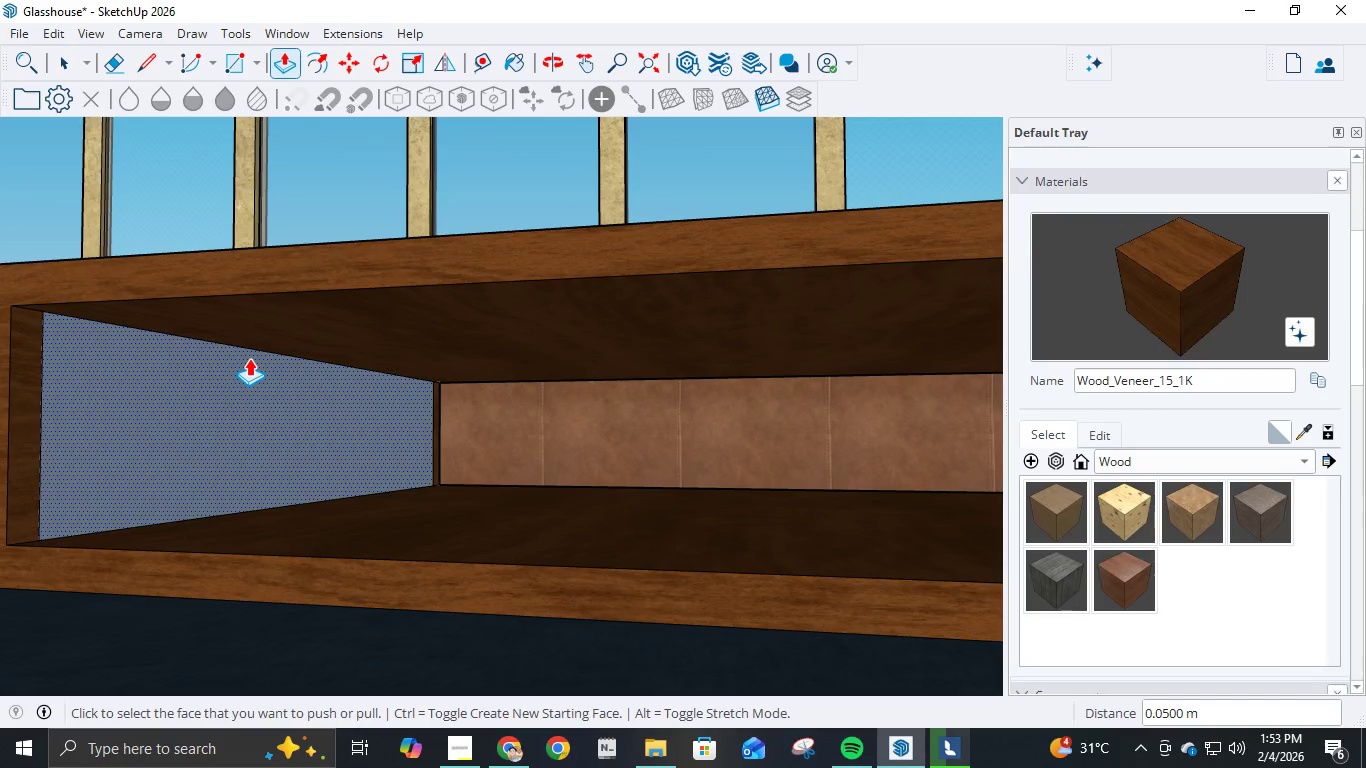 
key(E)
 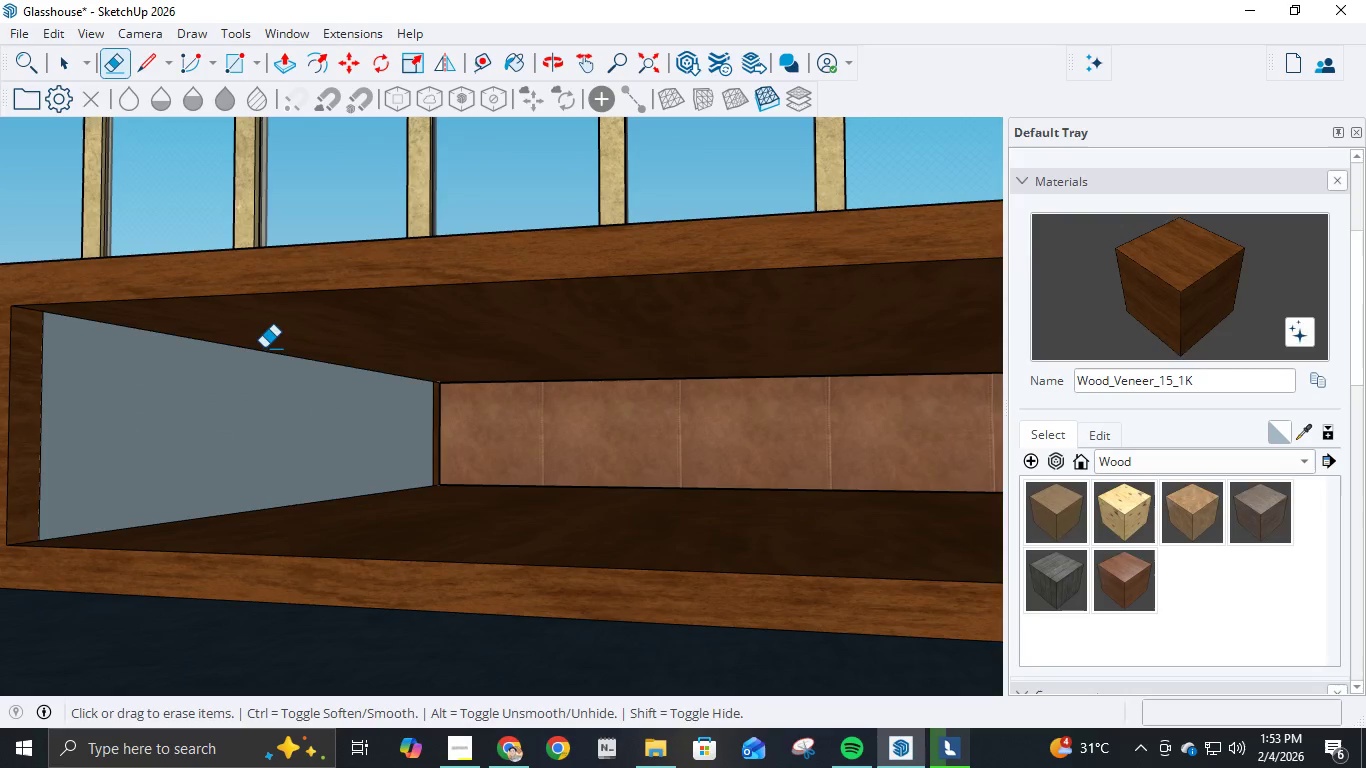 
left_click([264, 348])
 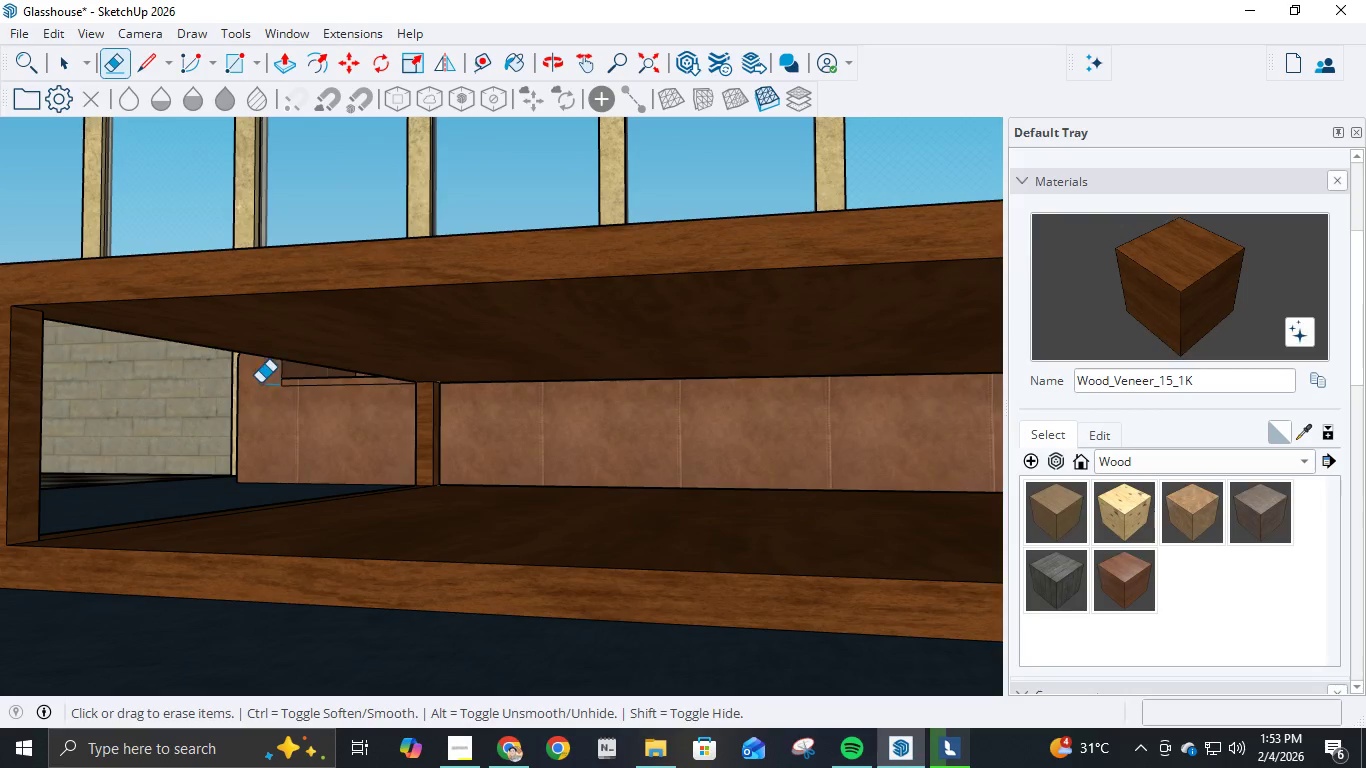 
scroll: coordinate [259, 384], scroll_direction: down, amount: 4.0
 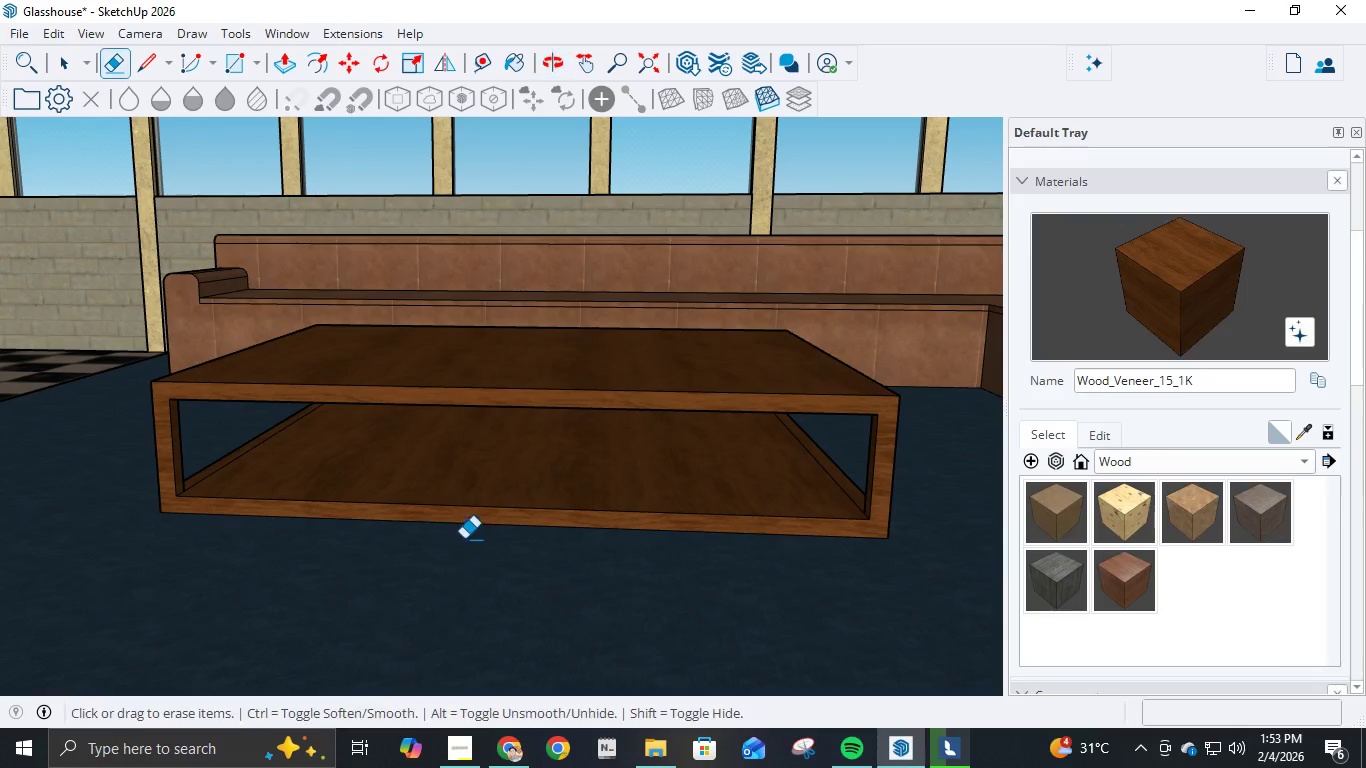 
scroll: coordinate [509, 498], scroll_direction: up, amount: 4.0
 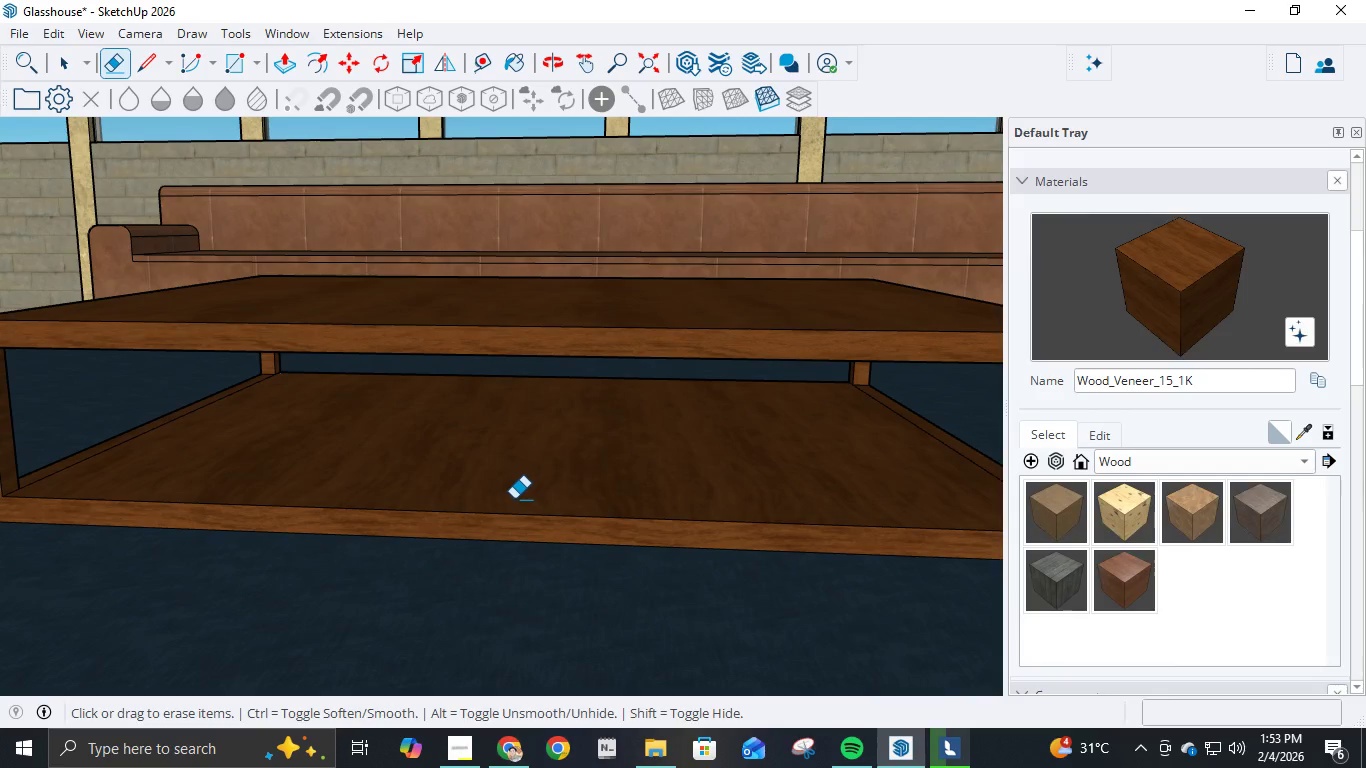 
key(L)
 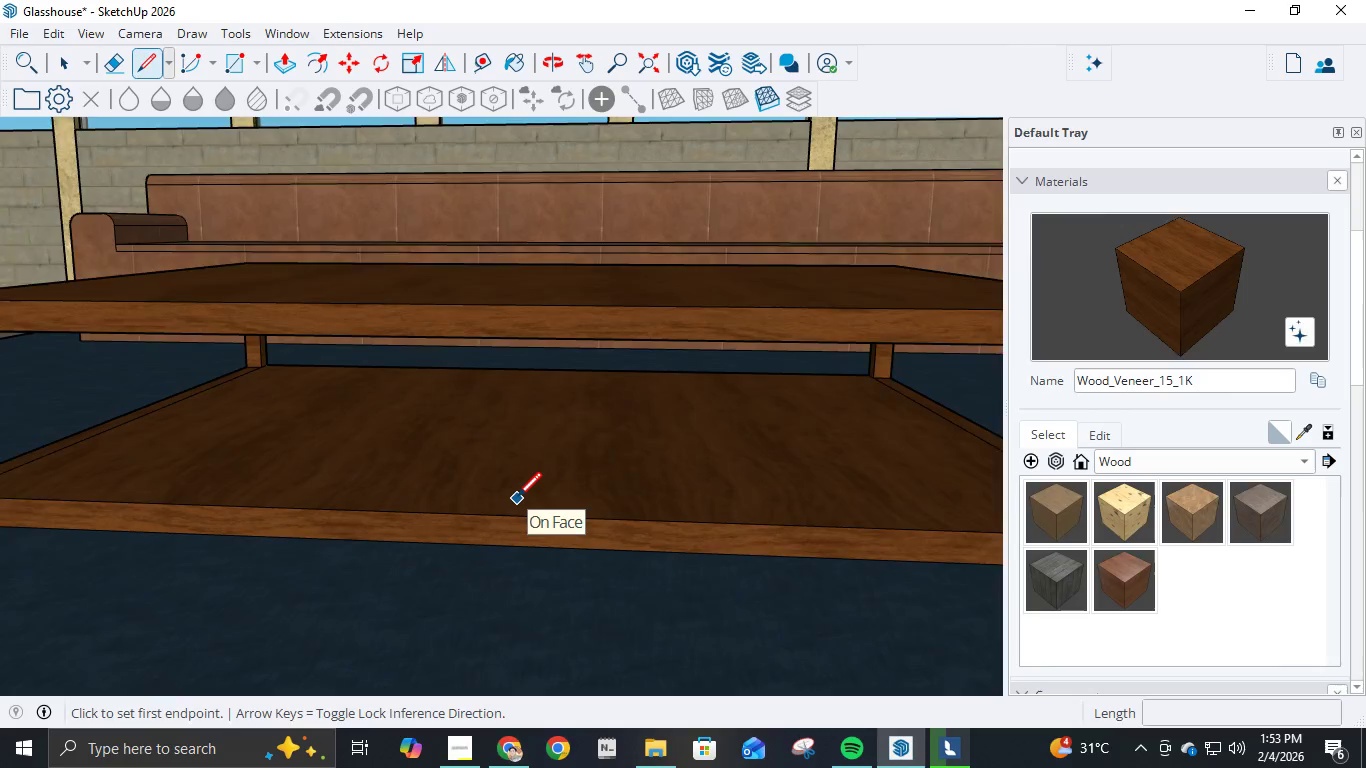 
scroll: coordinate [445, 447], scroll_direction: down, amount: 1.0
 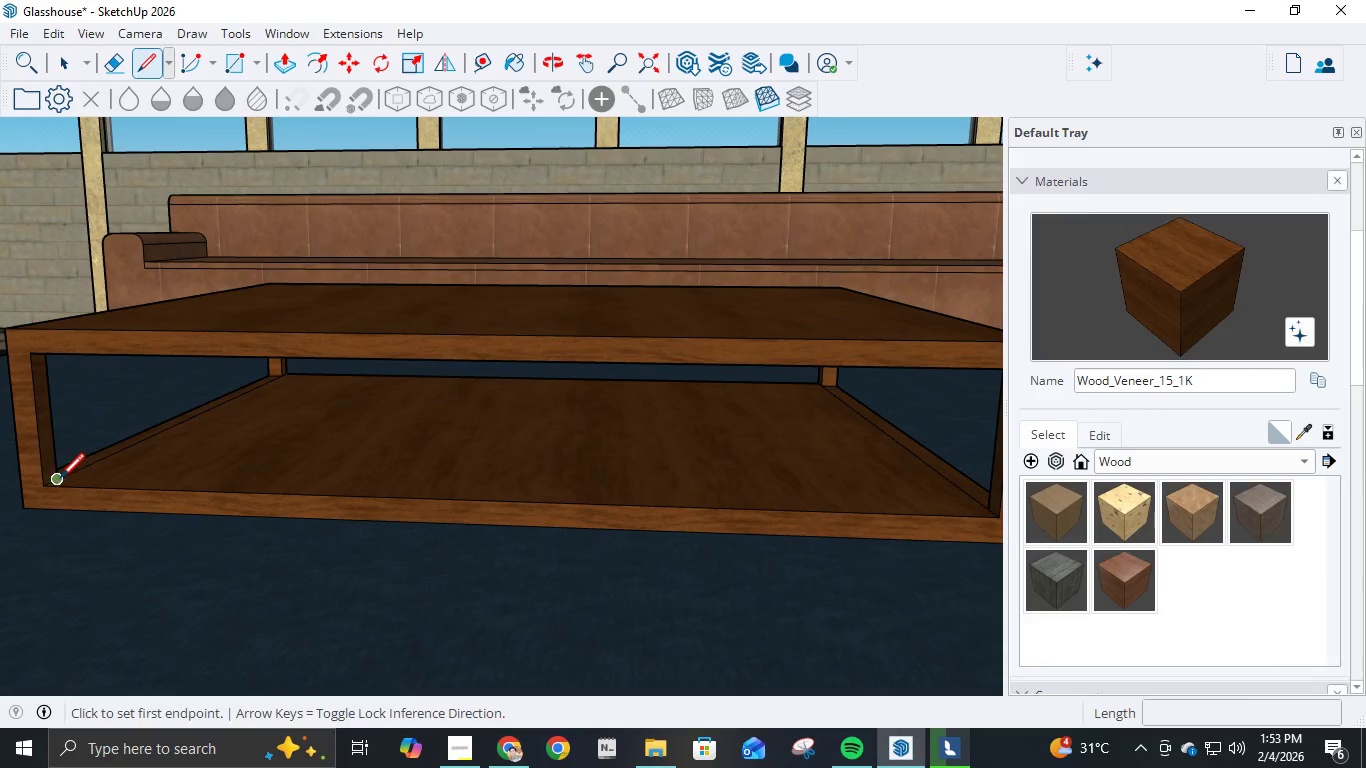 
left_click([60, 480])
 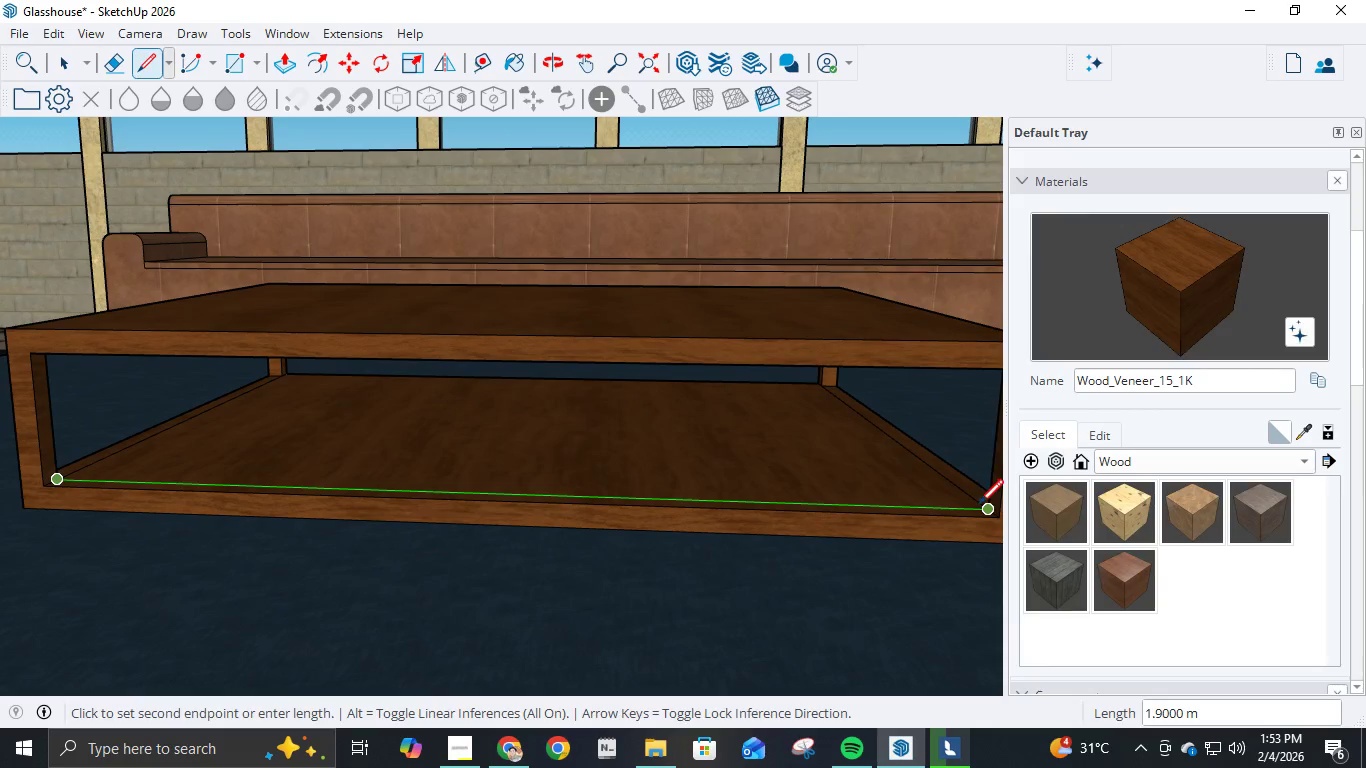 
left_click([979, 506])
 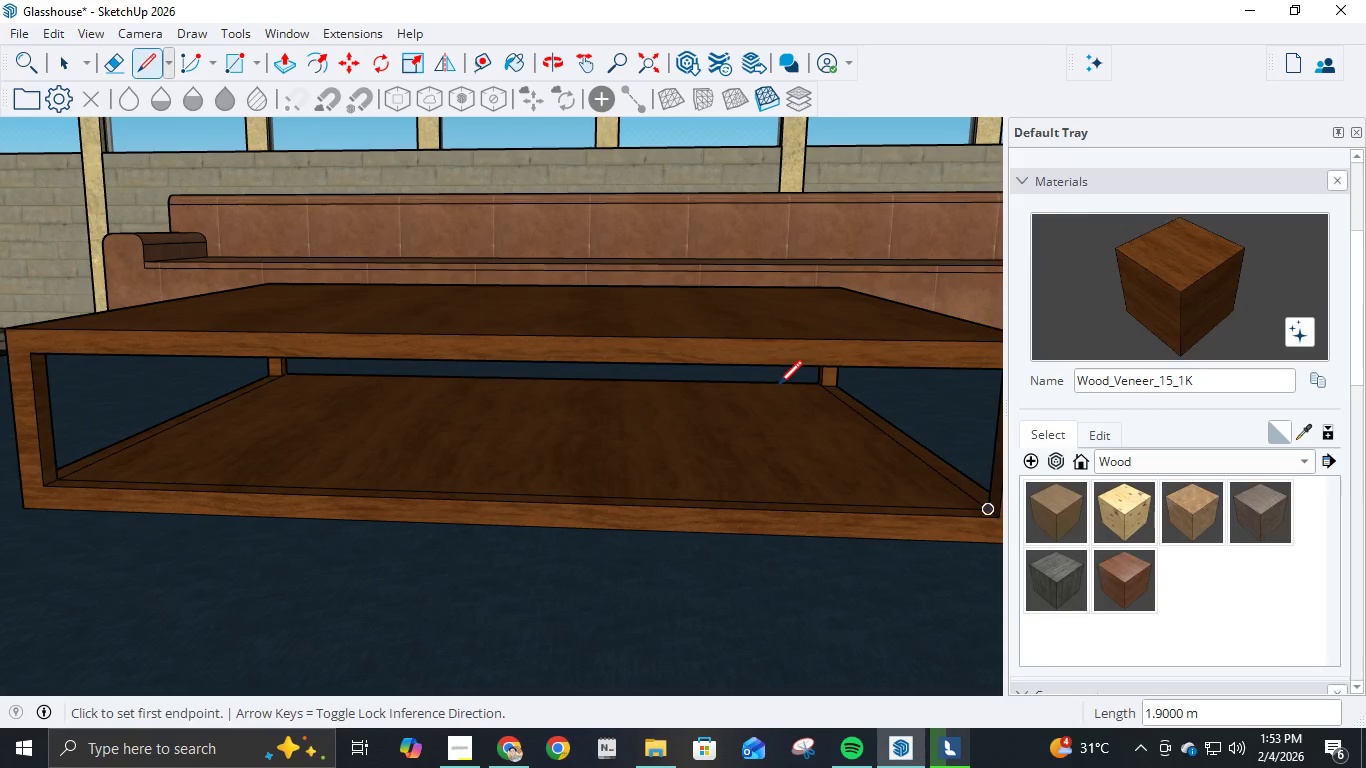 
scroll: coordinate [783, 387], scroll_direction: up, amount: 3.0
 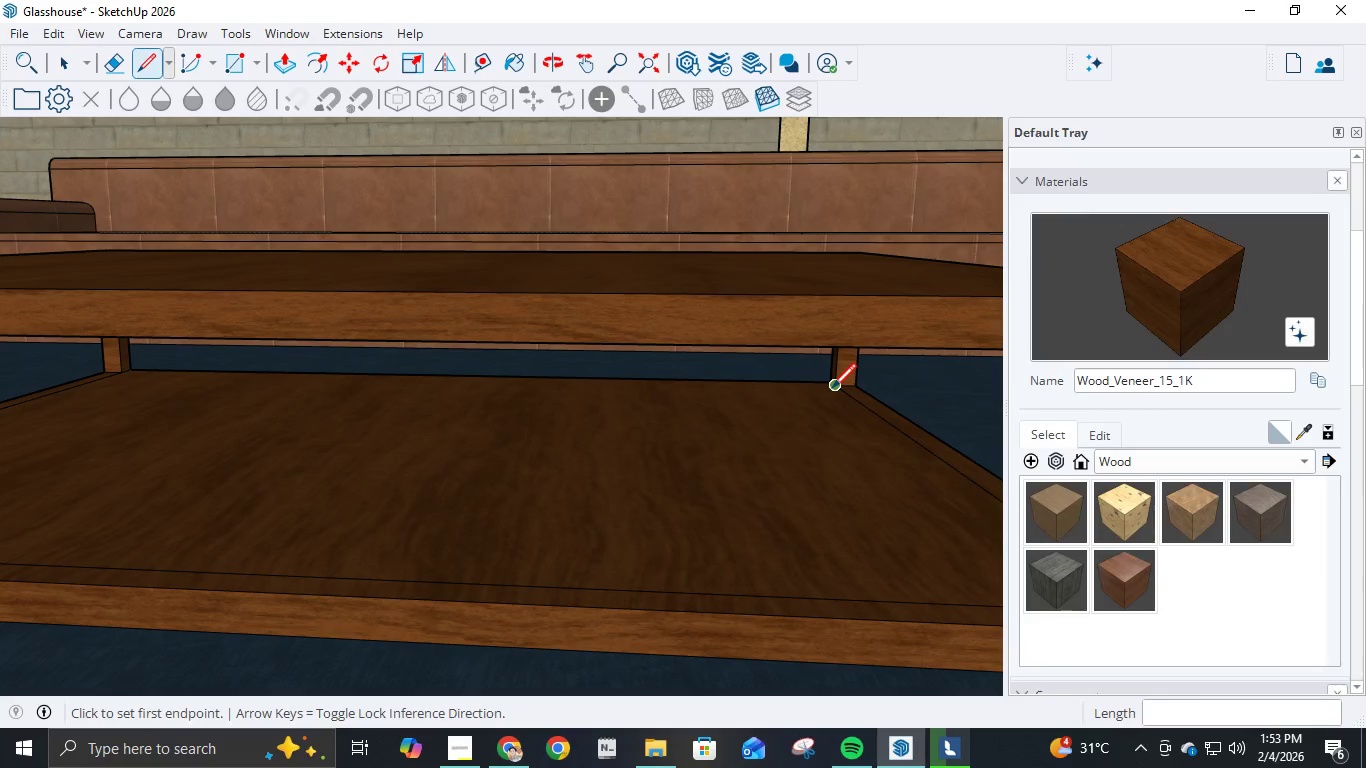 
left_click_drag(start_coordinate=[832, 390], to_coordinate=[123, 382])
 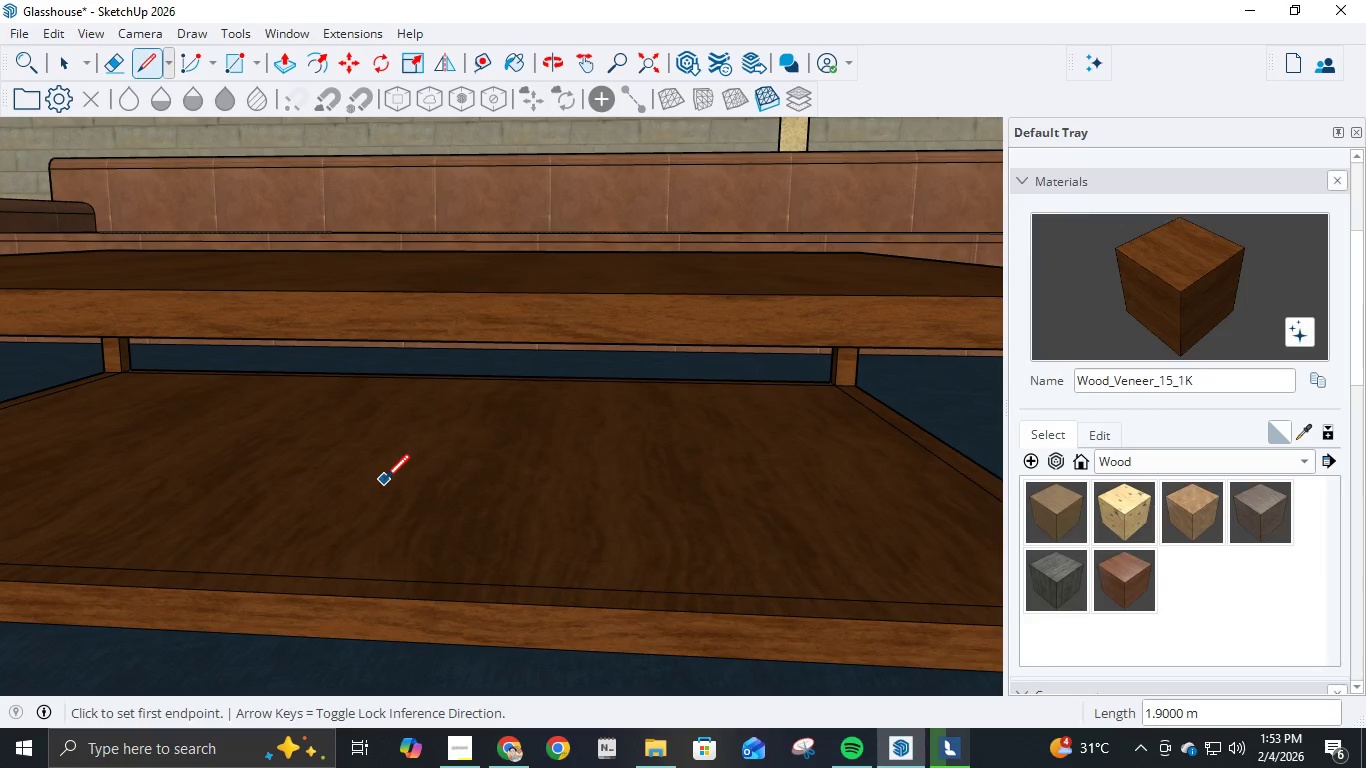 
left_click([123, 382])
 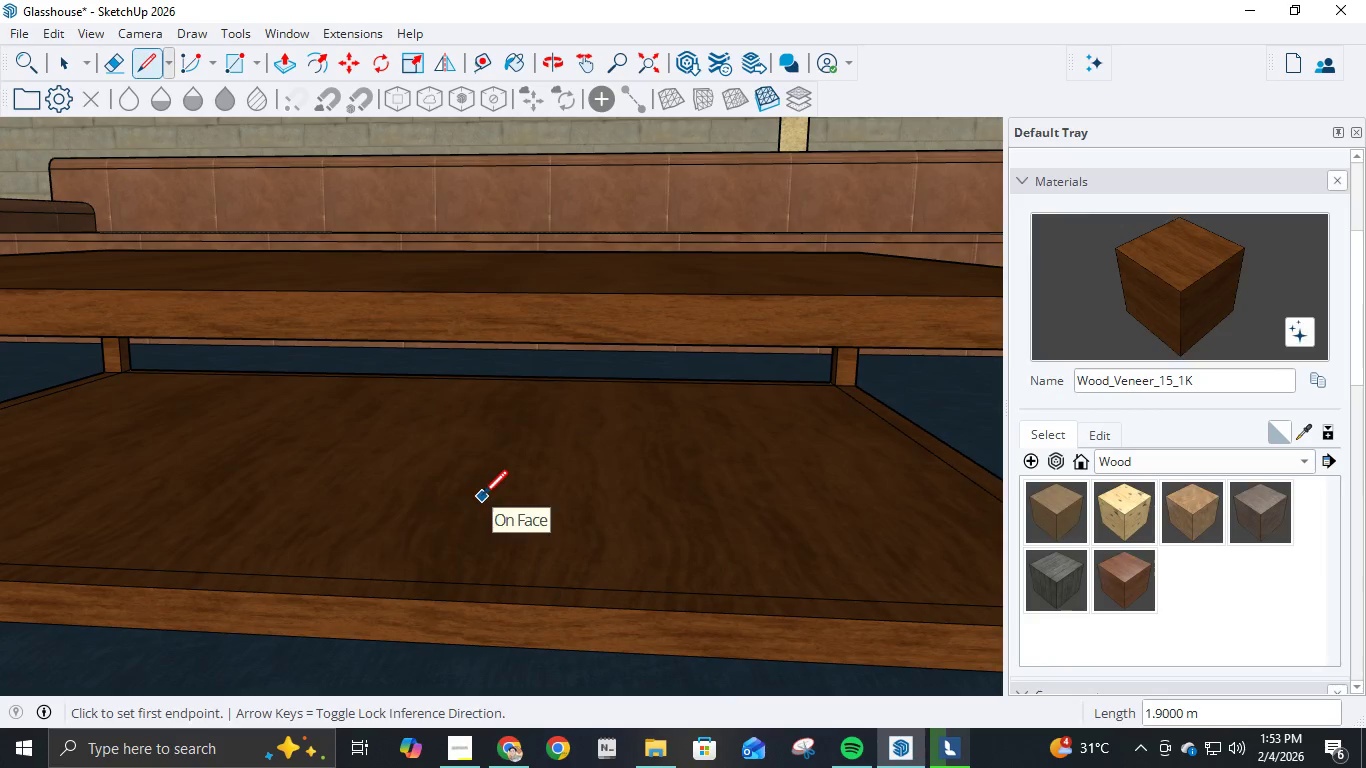 
scroll: coordinate [472, 429], scroll_direction: down, amount: 5.0
 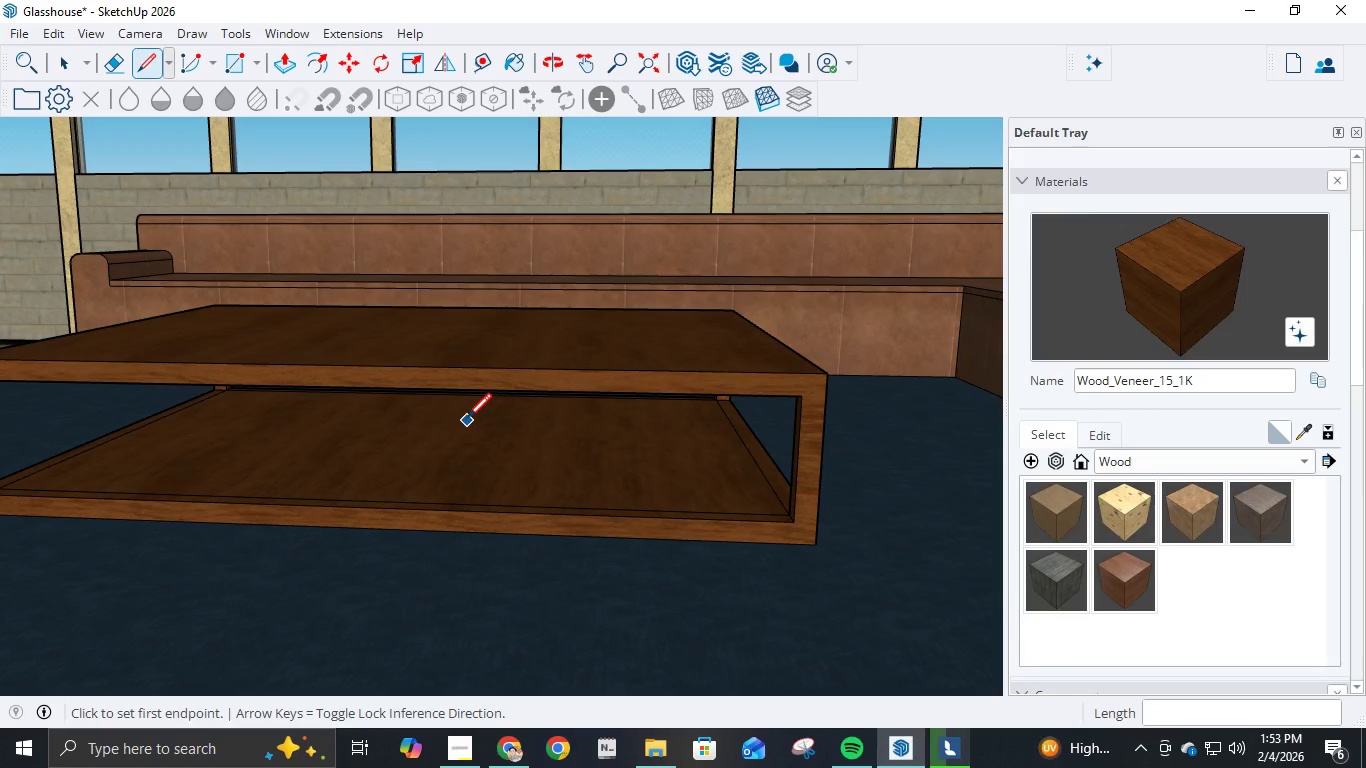 
mouse_move([447, 428])
 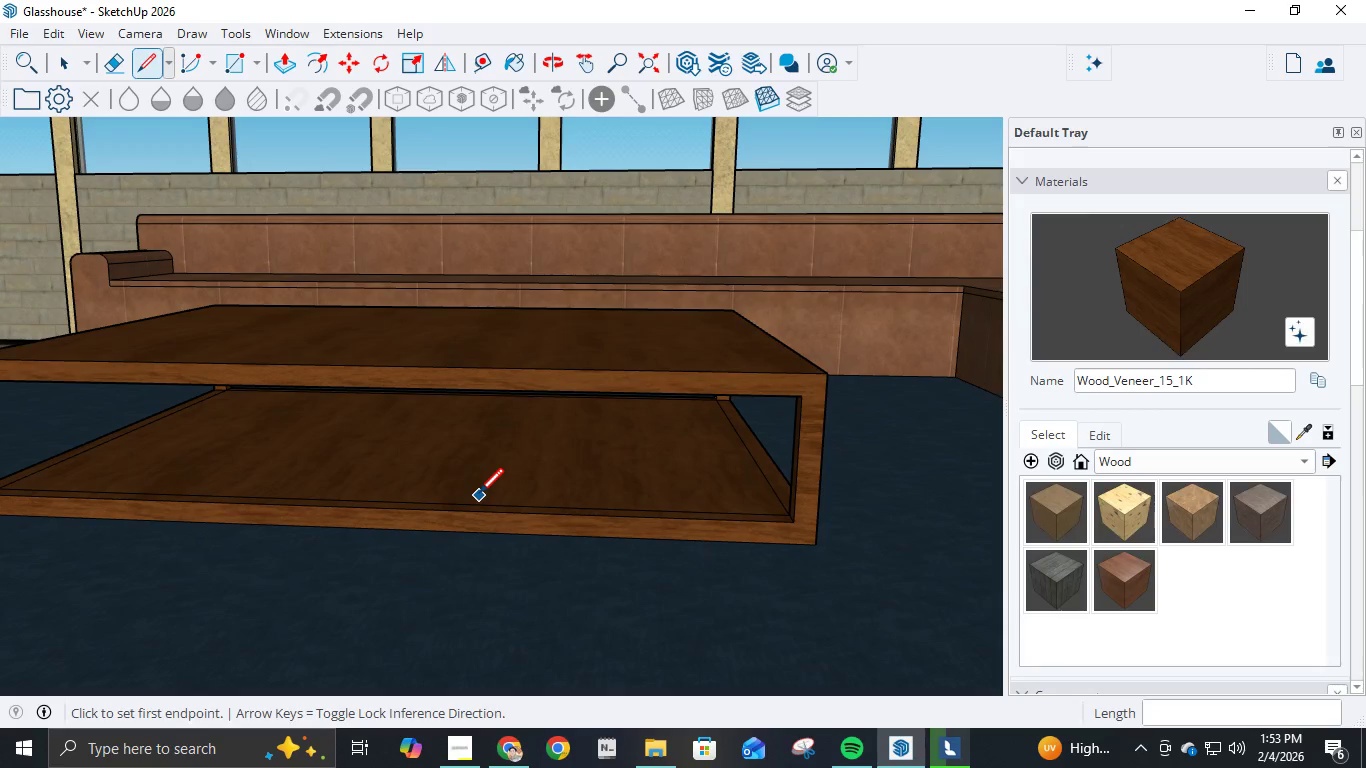 
scroll: coordinate [533, 510], scroll_direction: down, amount: 2.0
 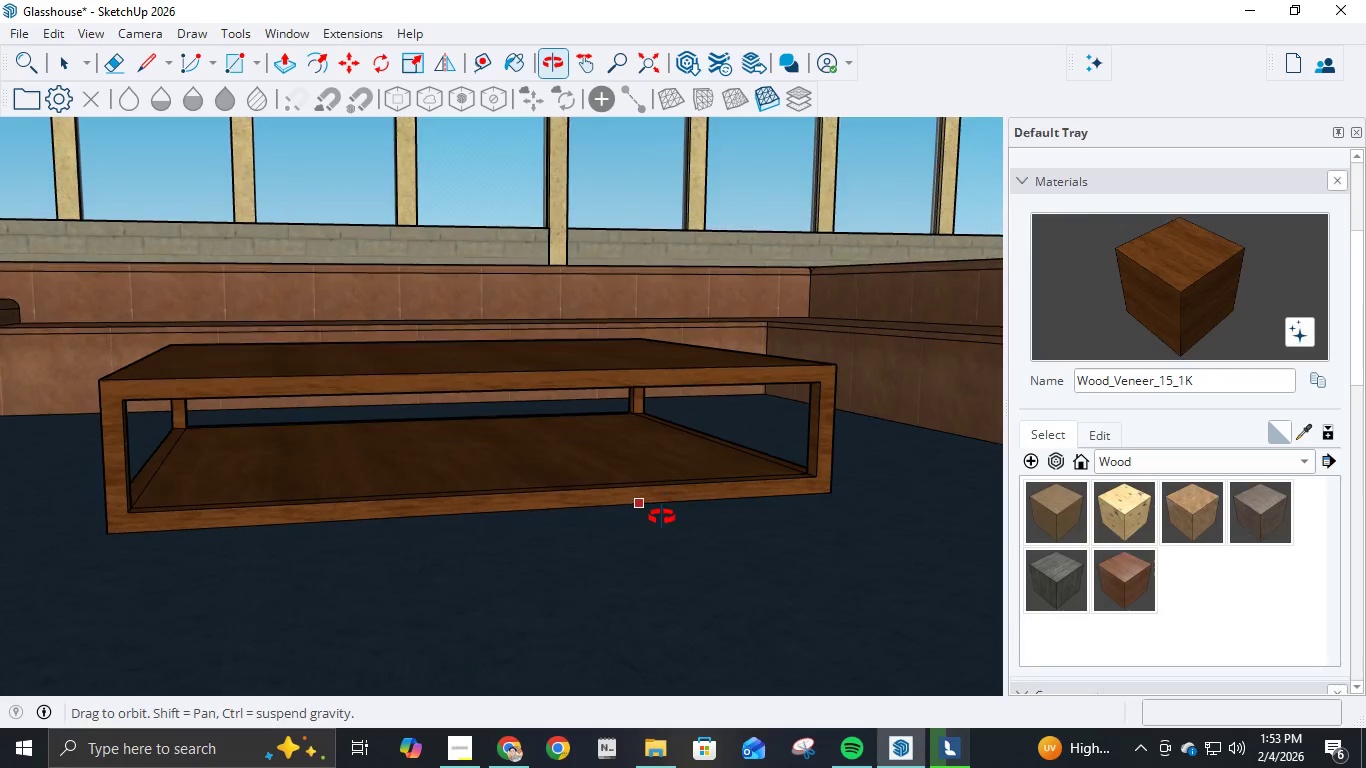 
scroll: coordinate [659, 531], scroll_direction: up, amount: 2.0
 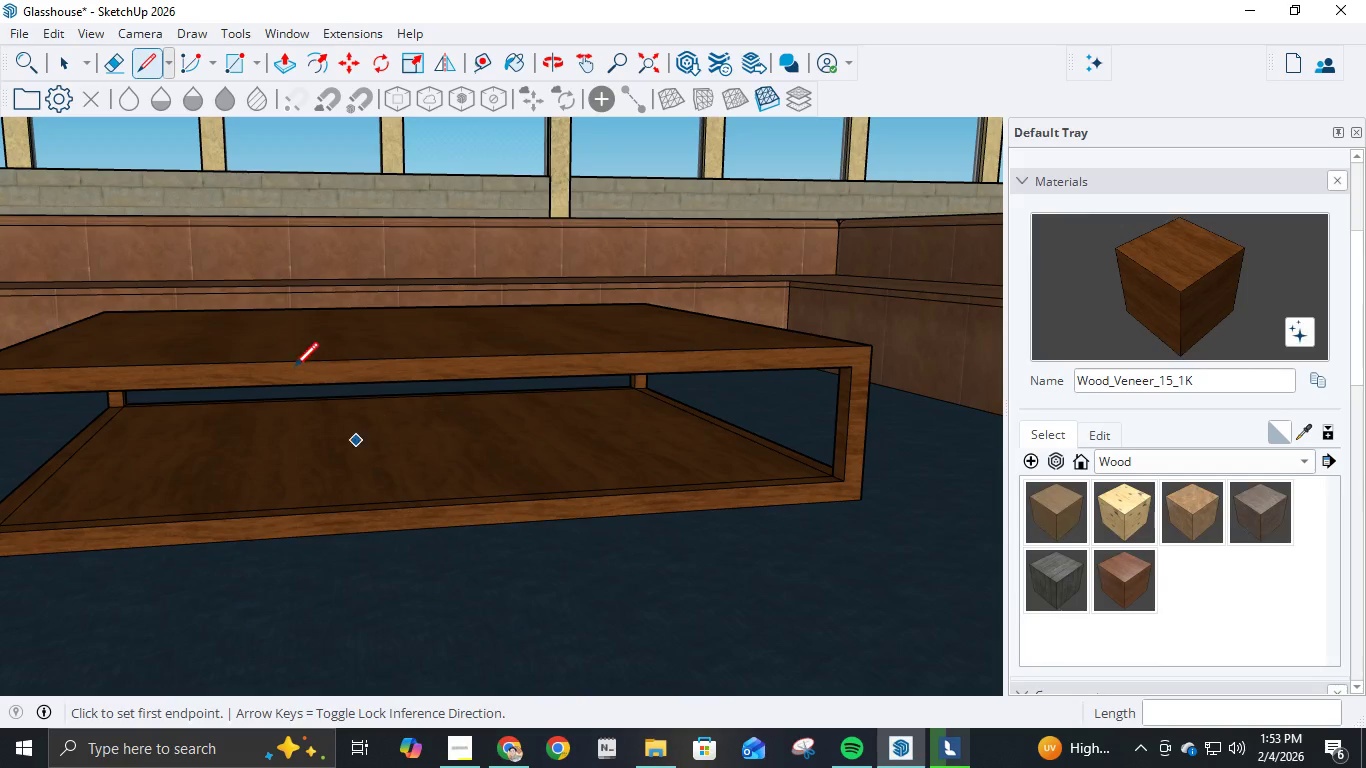 
mouse_move([478, 489])
 